 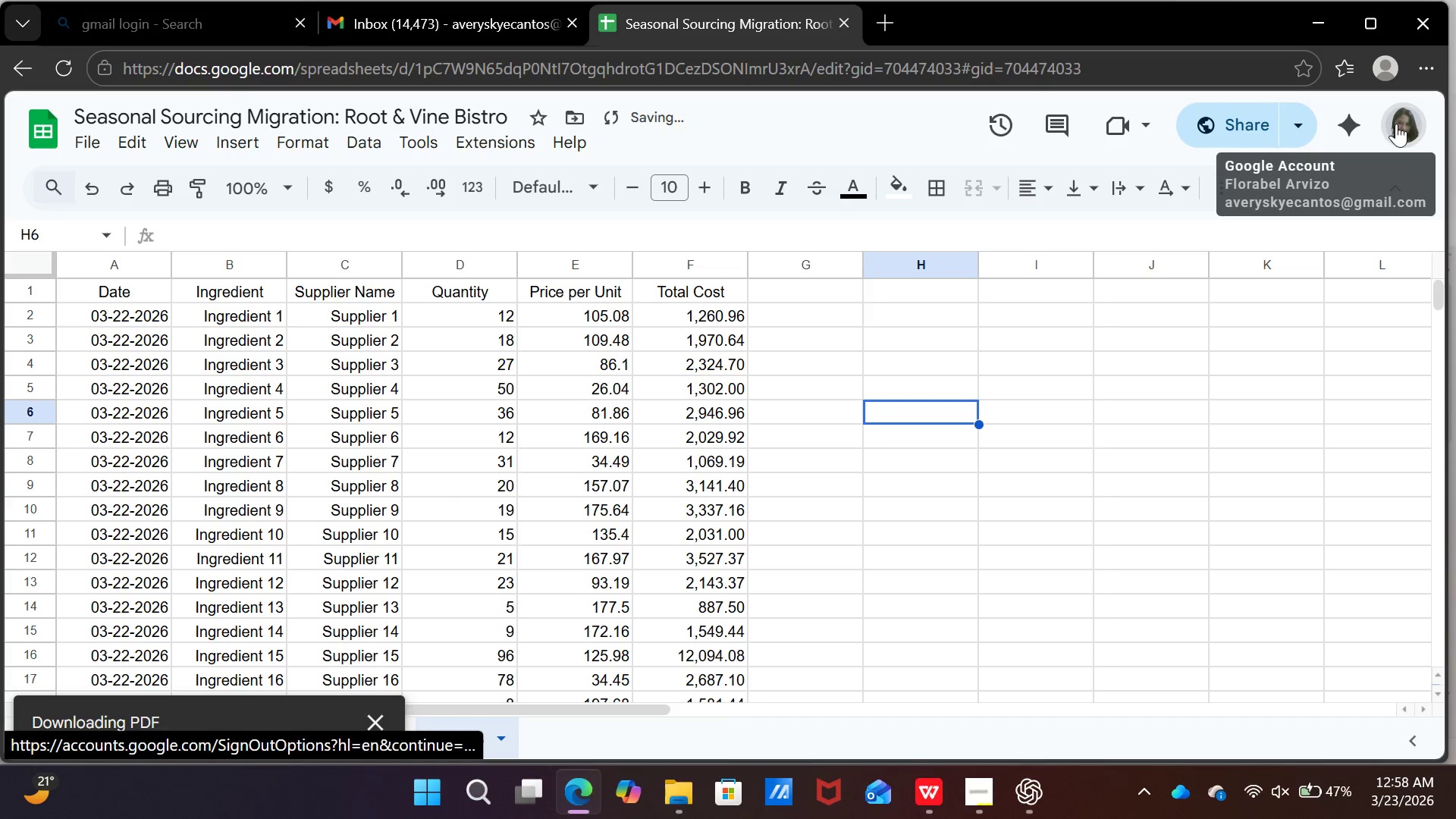 
left_click([92, 139])
 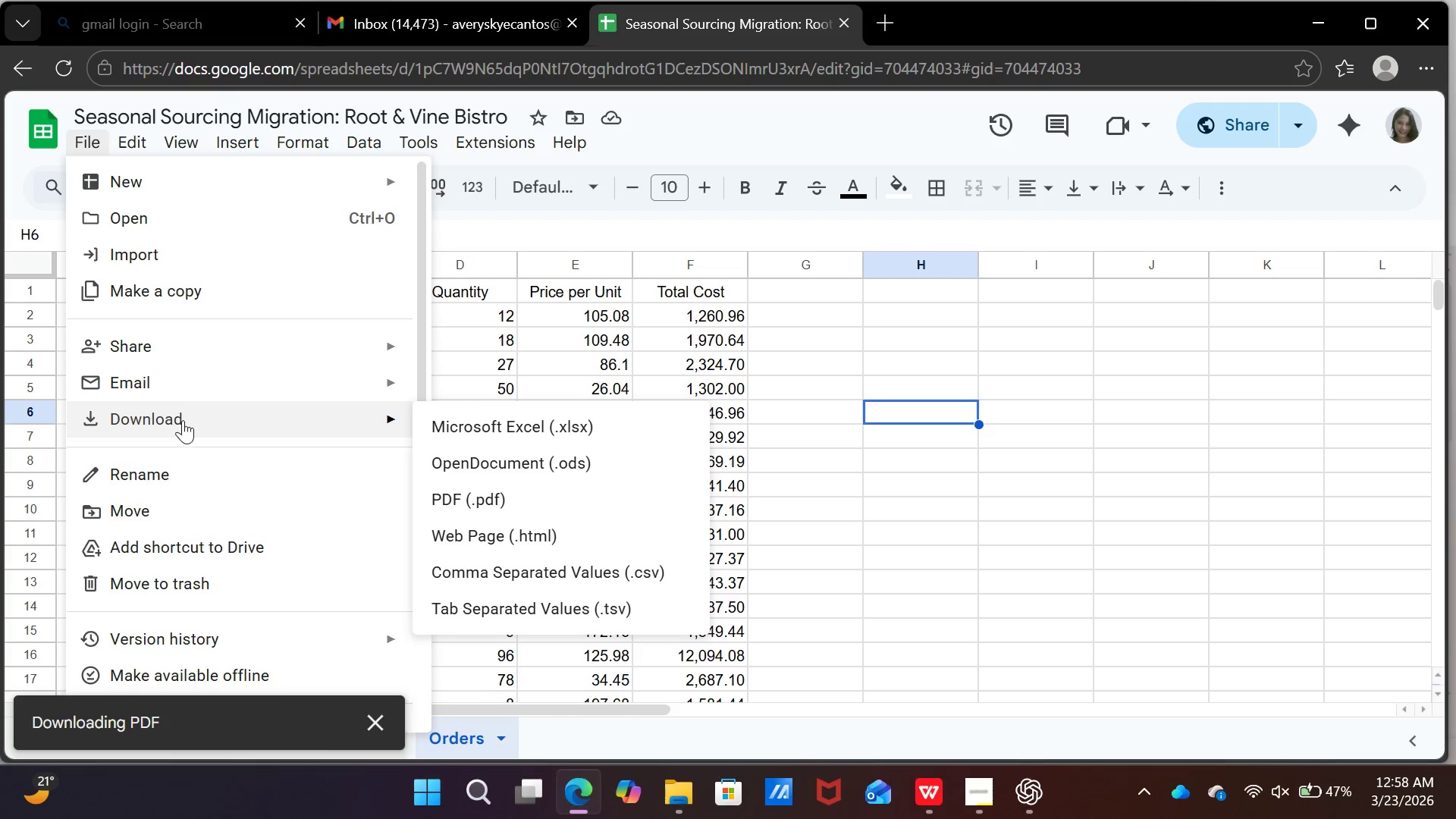 
left_click([183, 423])
 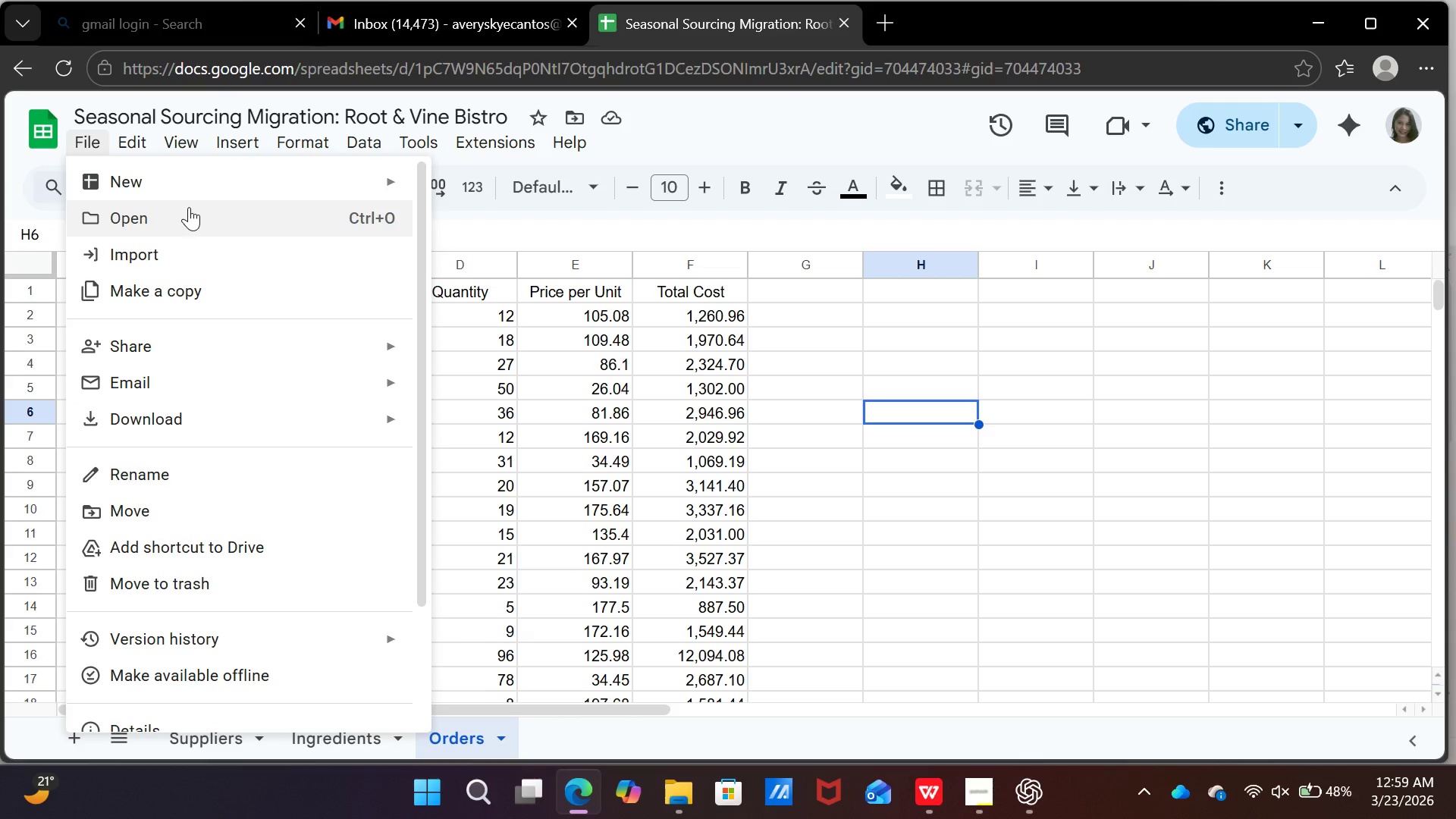 
wait(6.86)
 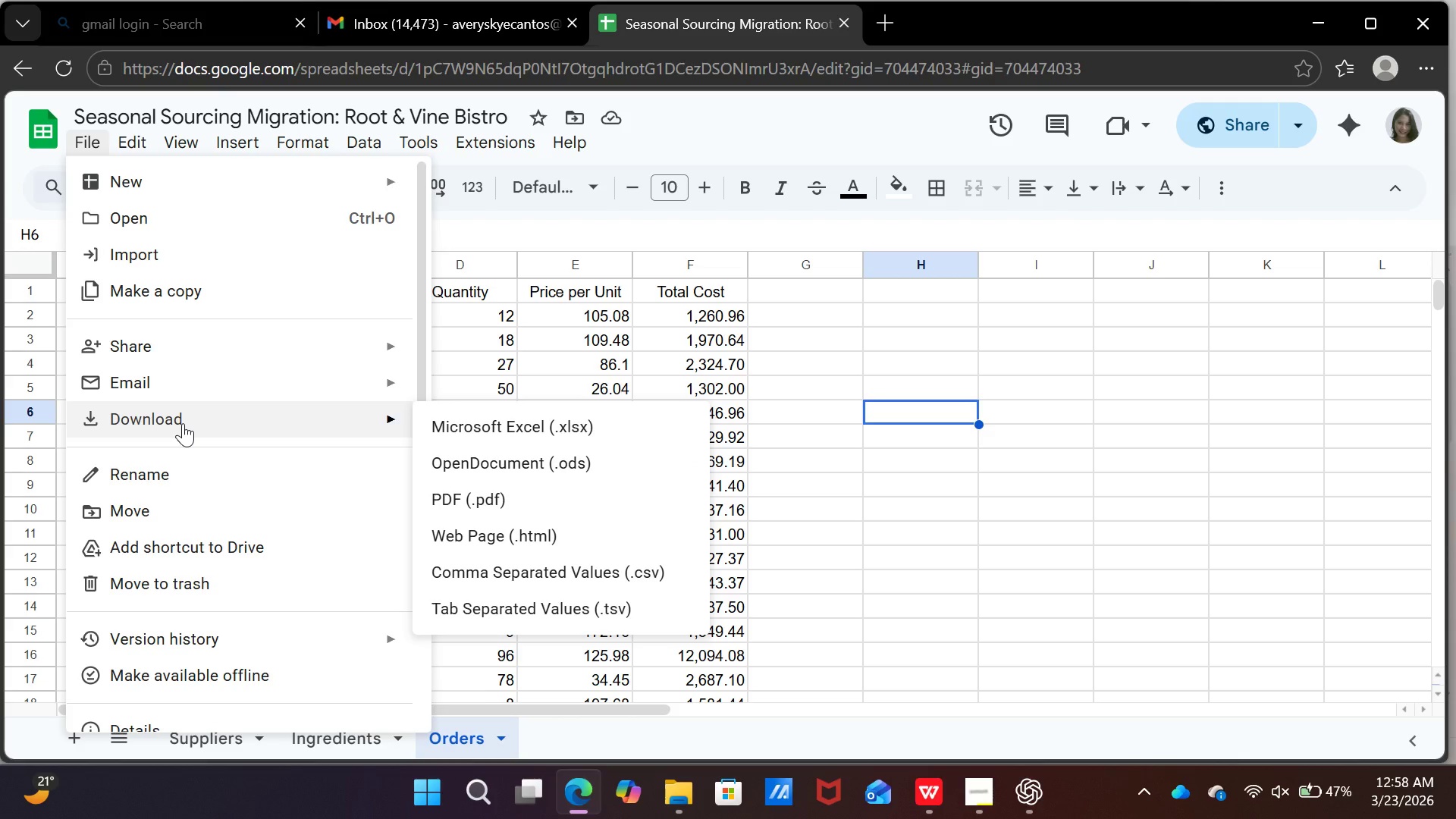 
left_click([189, 213])
 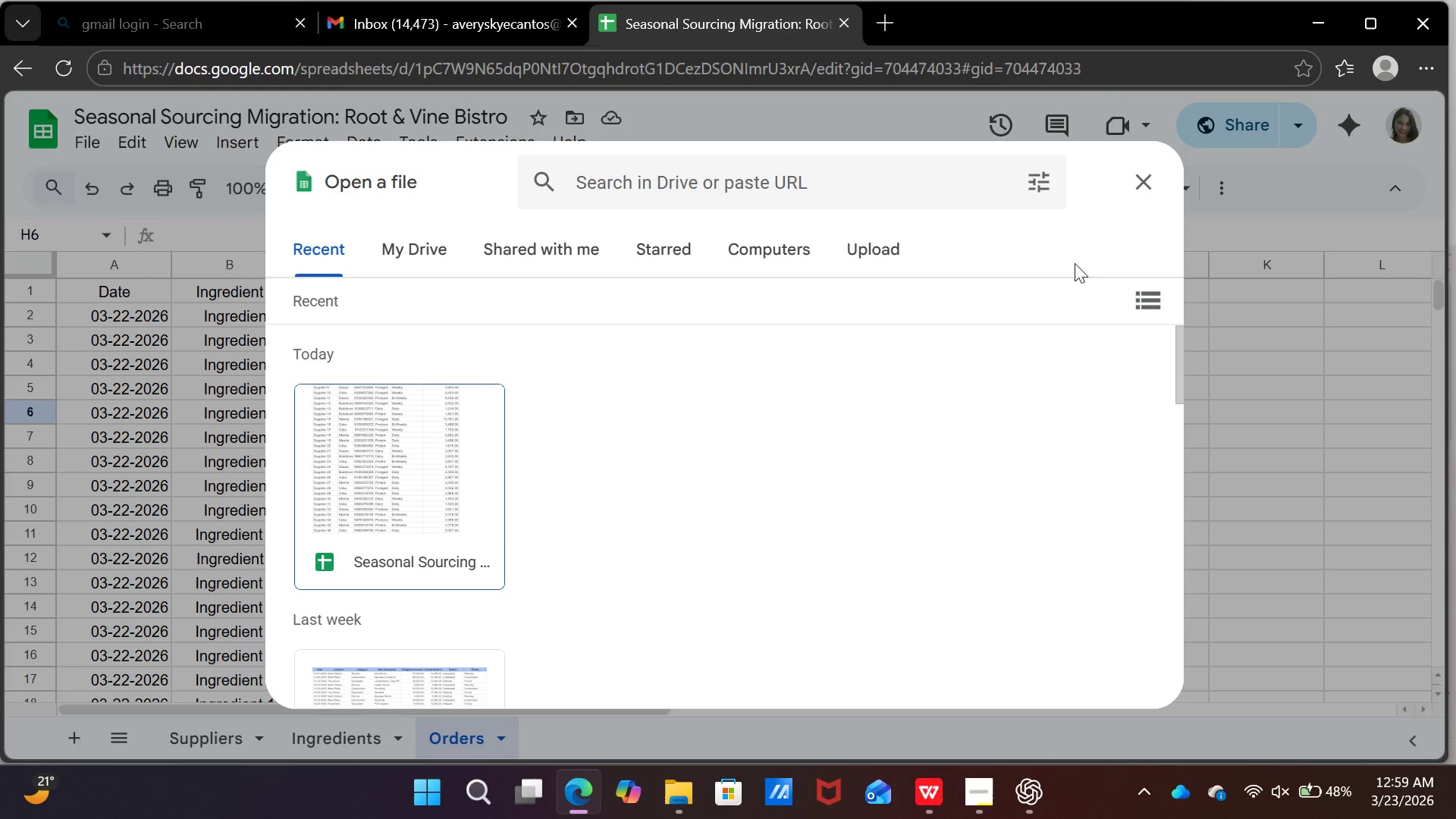 
wait(5.95)
 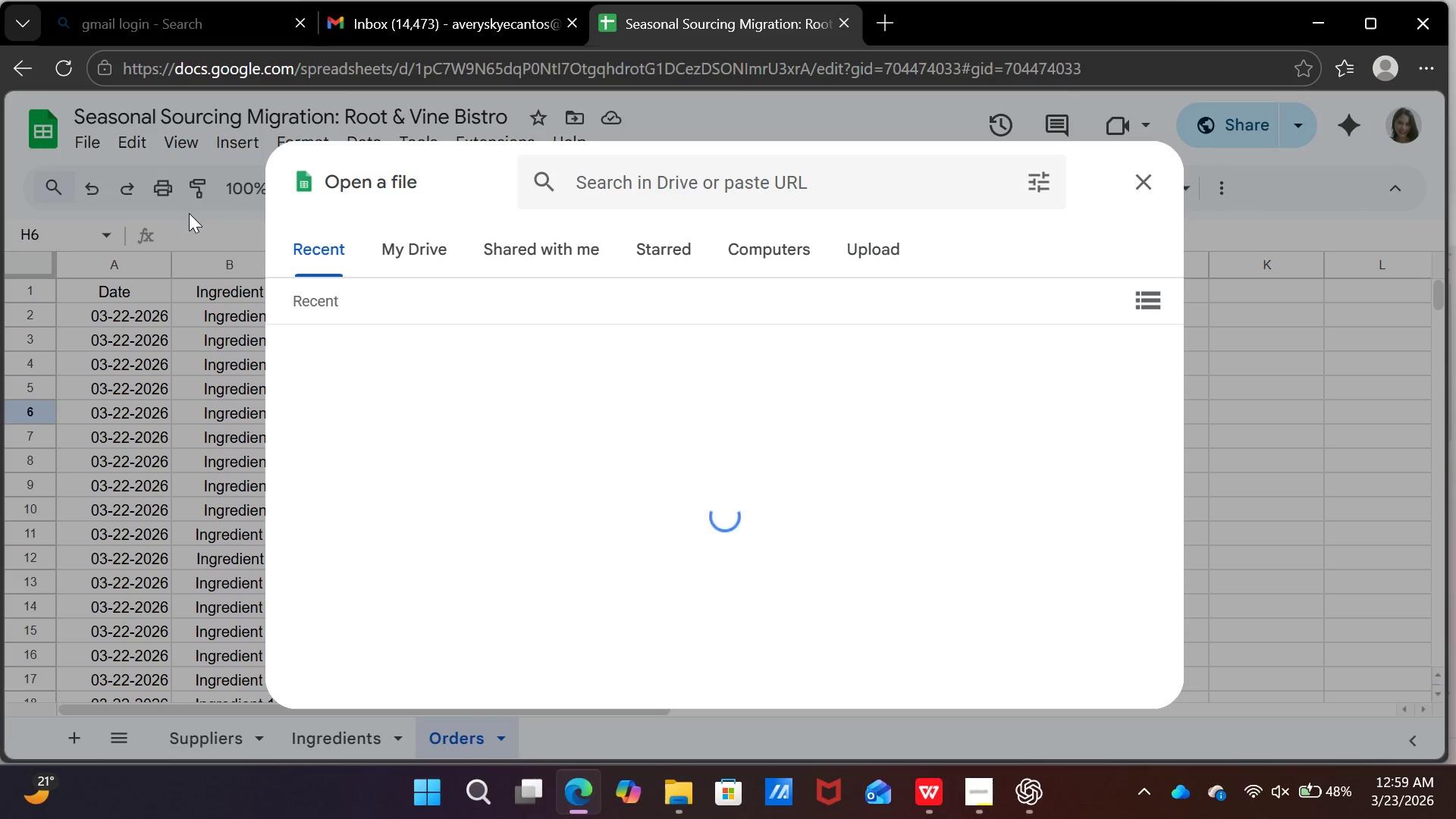 
left_click([1150, 190])
 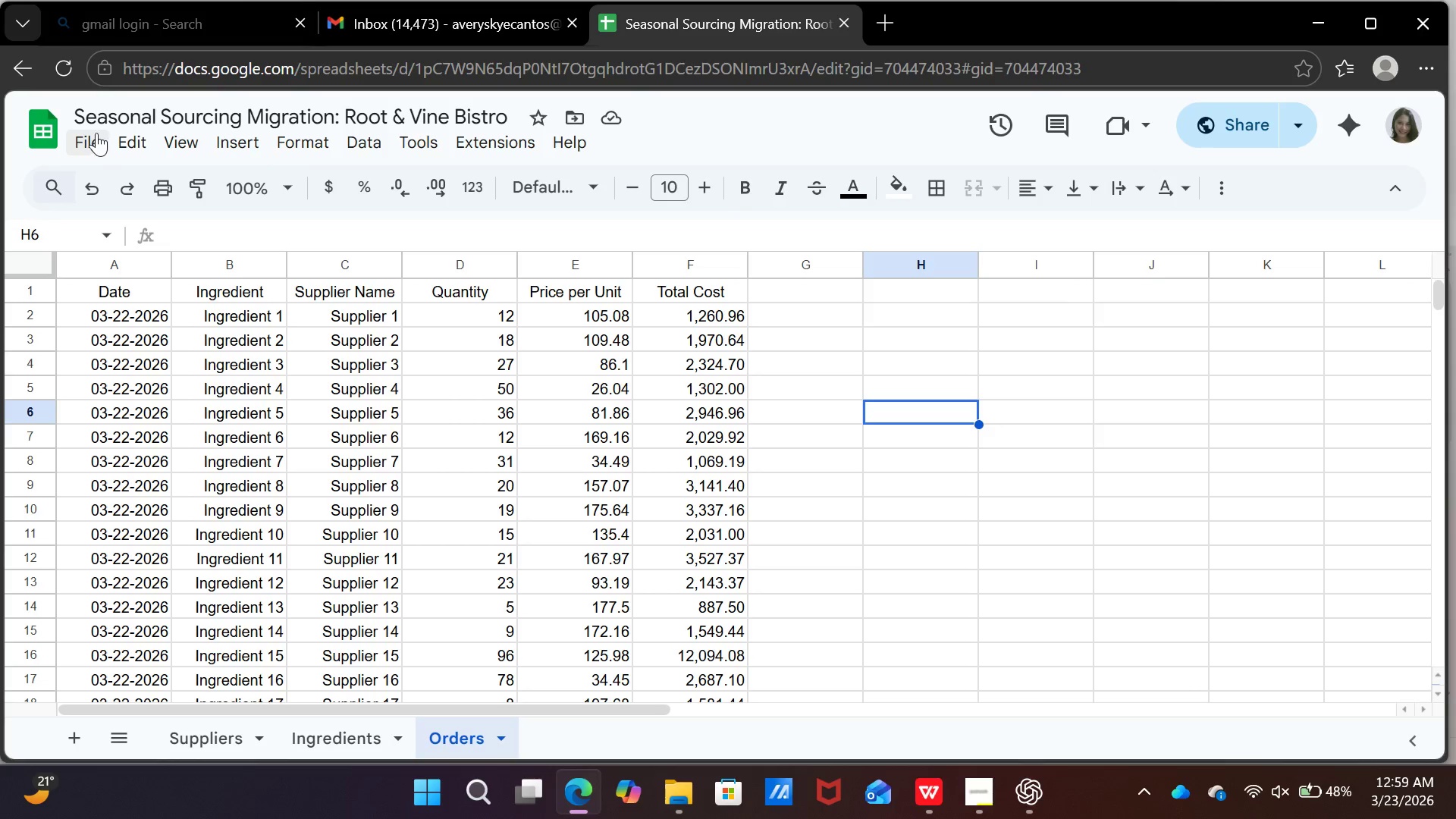 
left_click([92, 137])
 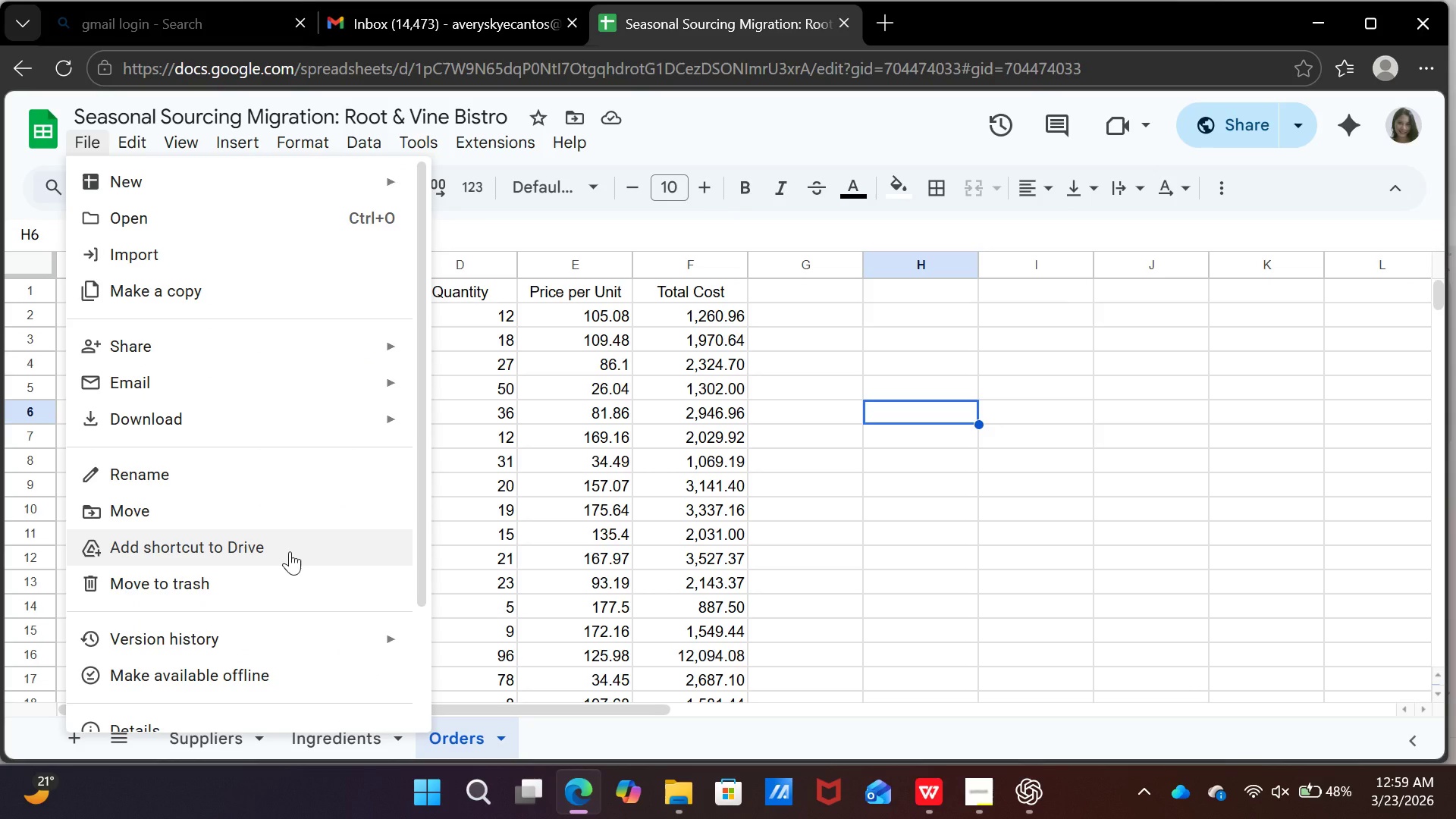 
scroll: coordinate [290, 551], scroll_direction: down, amount: 1.0
 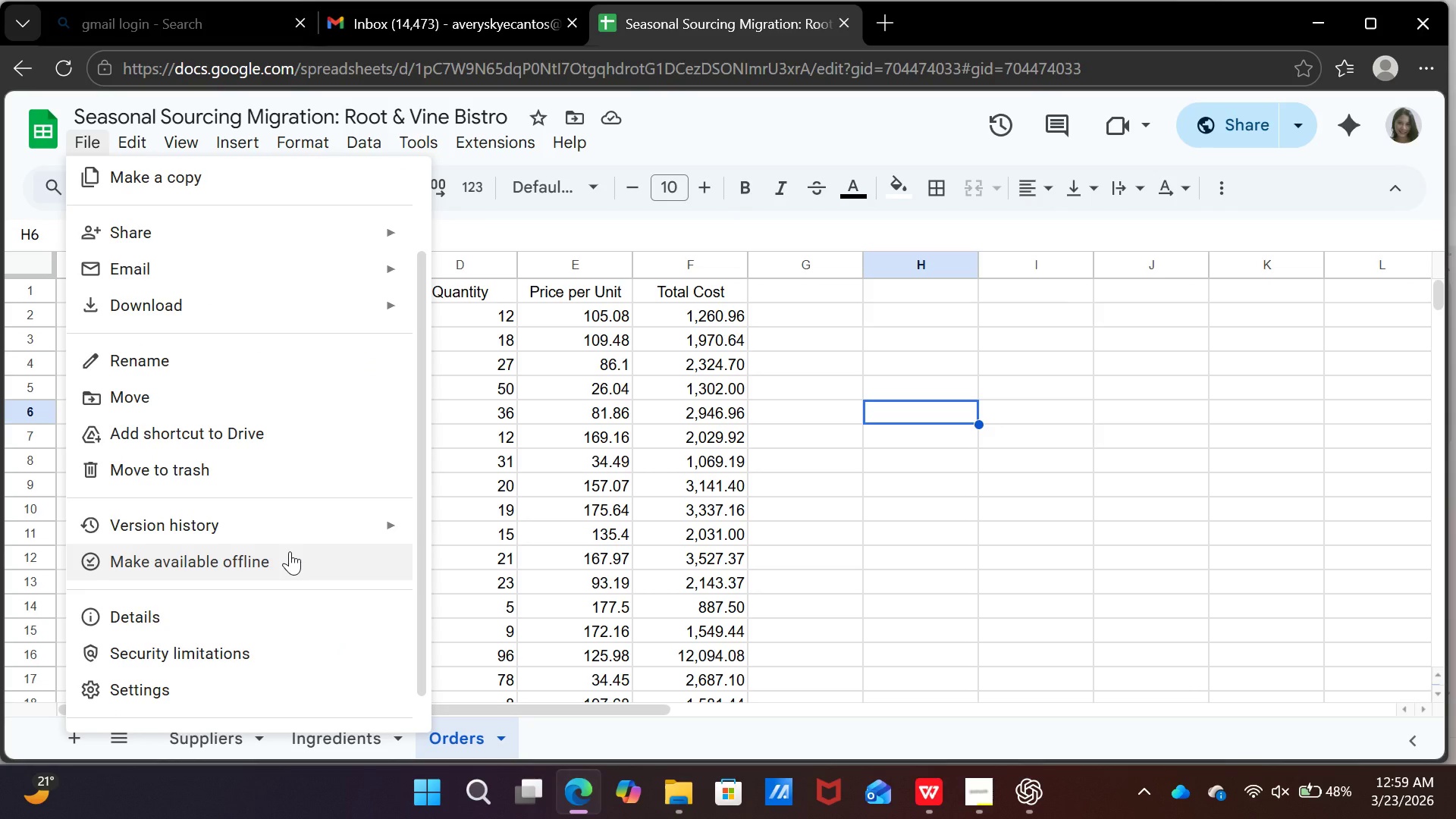 
scroll: coordinate [290, 551], scroll_direction: up, amount: 2.0
 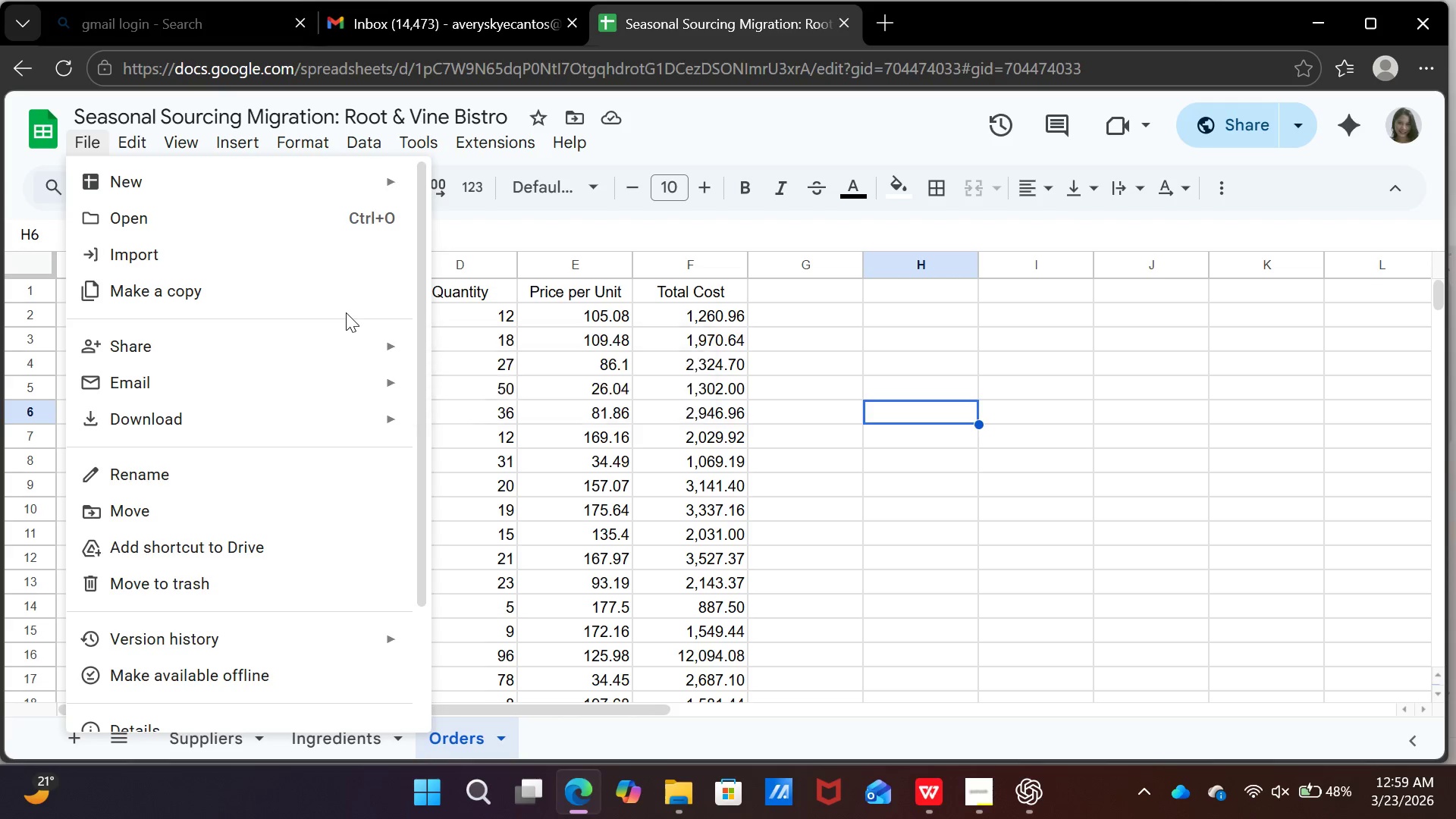 
left_click([328, 302])
 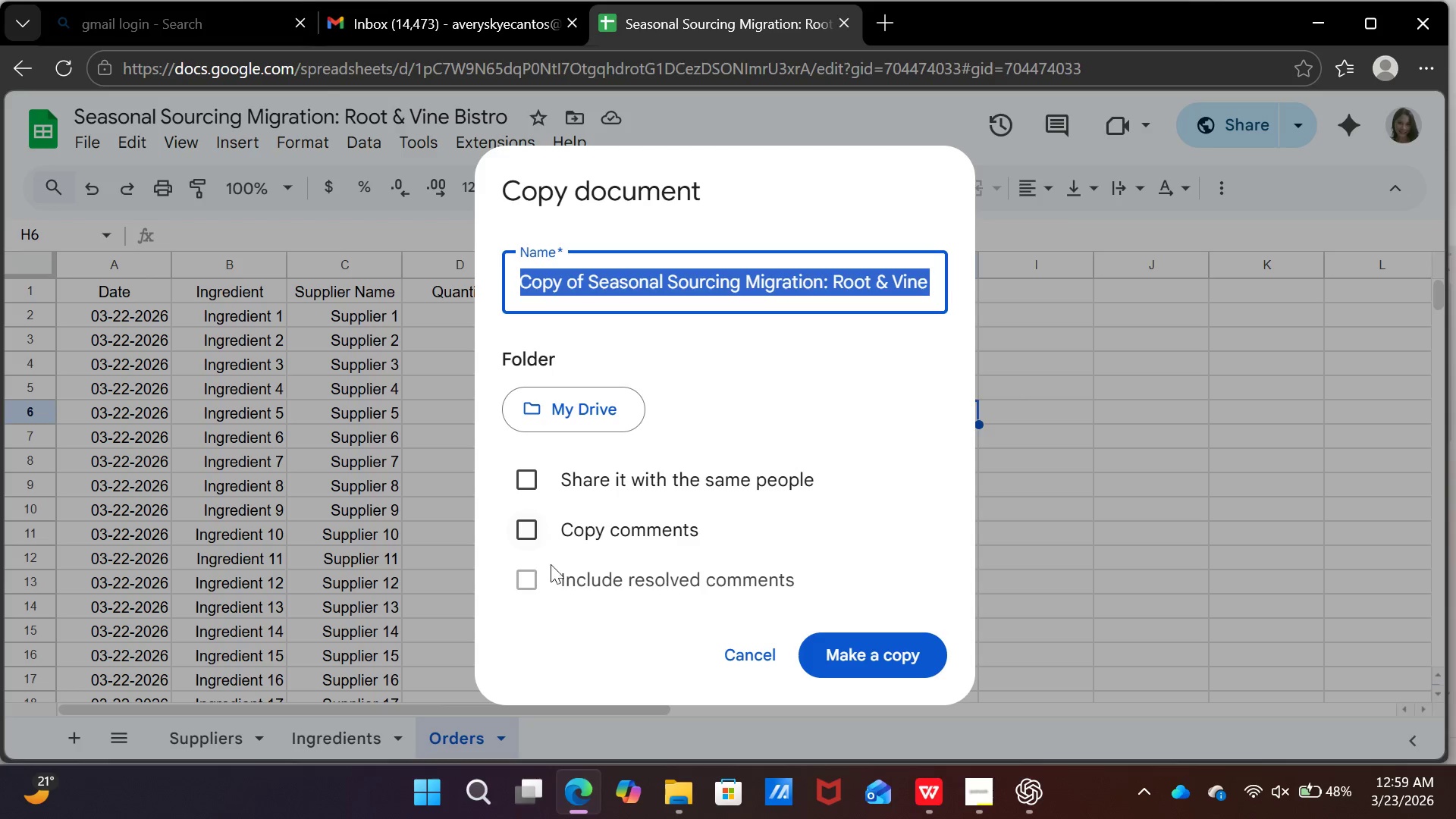 
left_click([740, 654])
 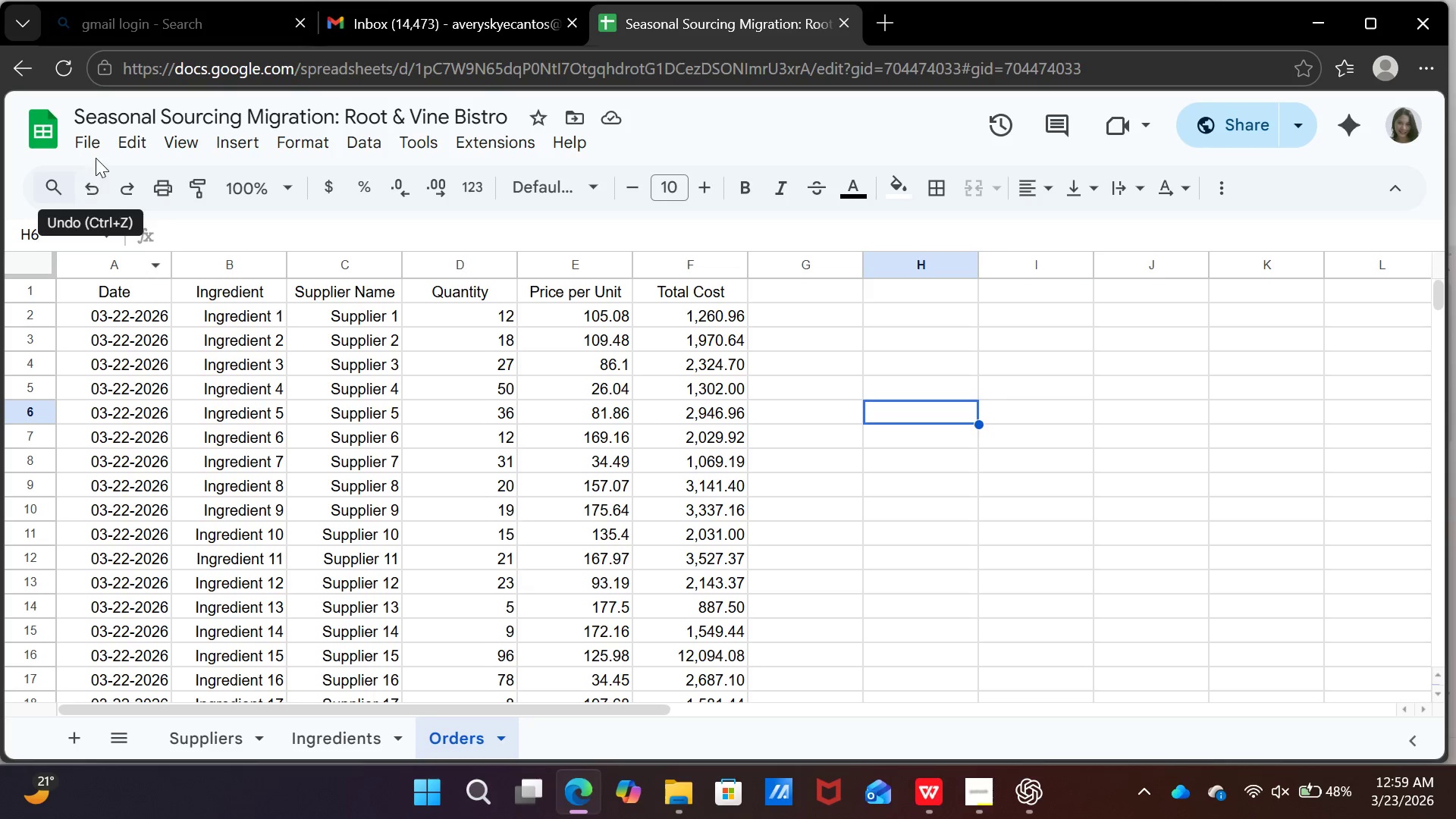 
left_click([96, 147])
 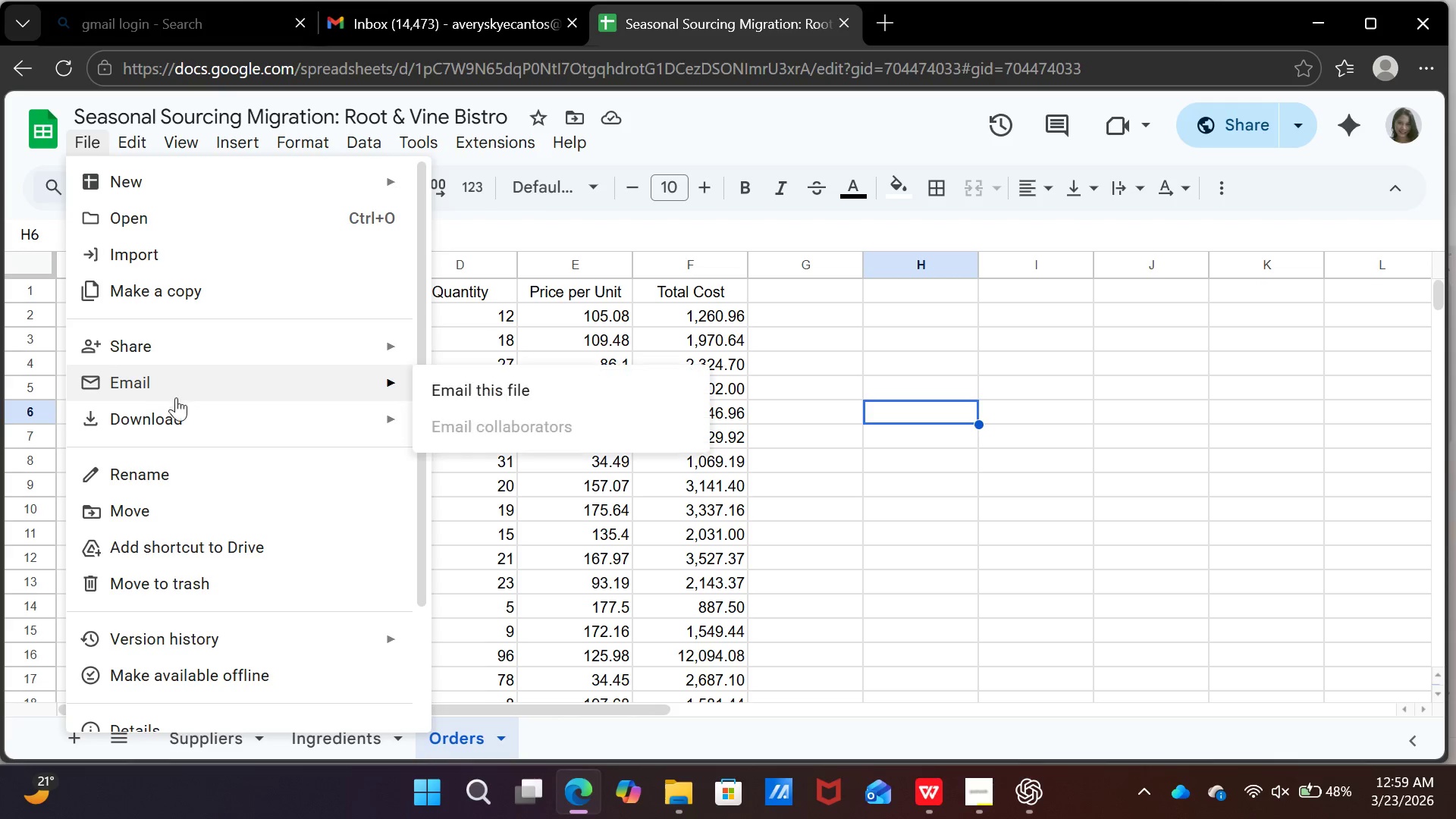 
wait(13.39)
 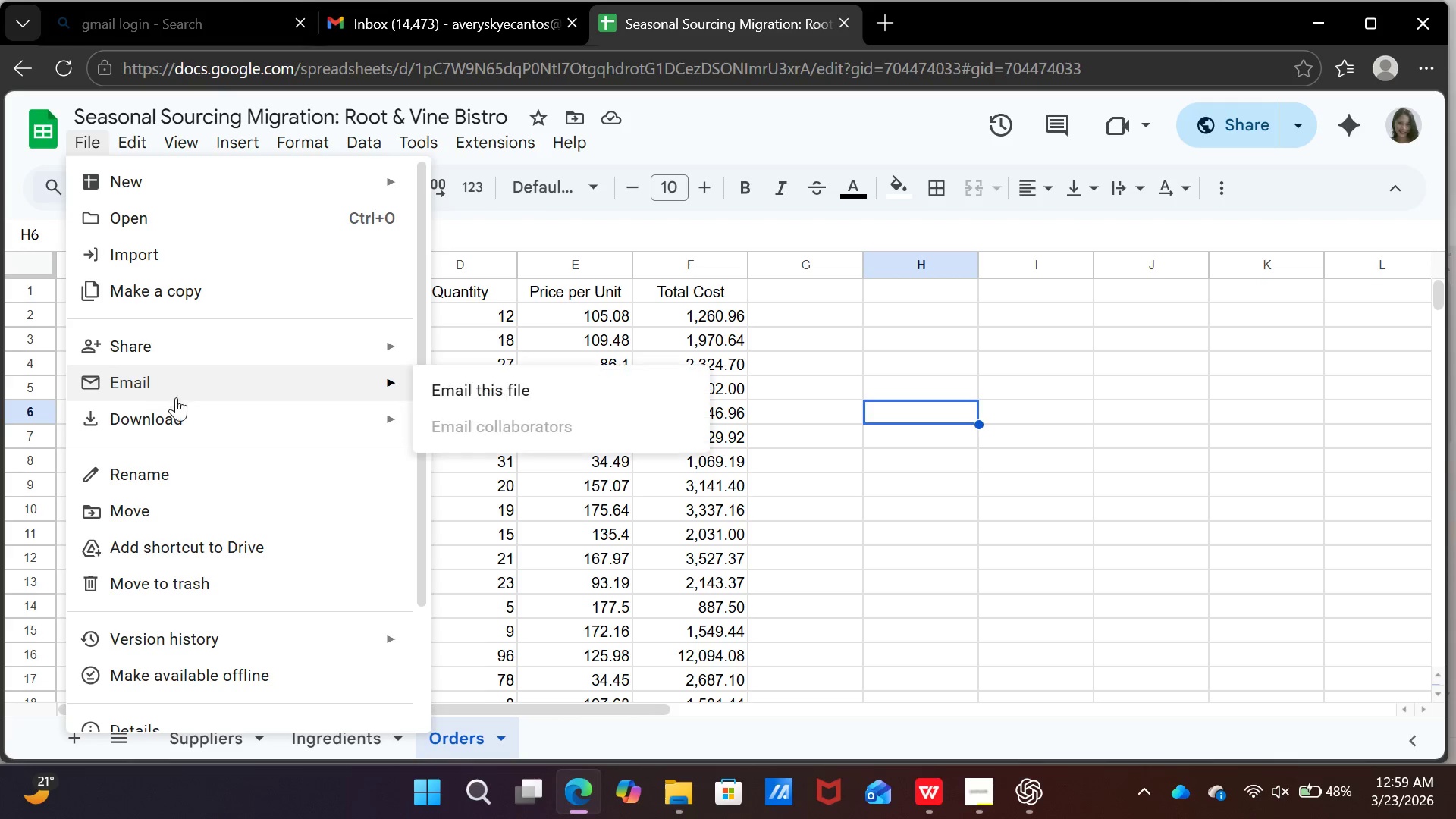 
left_click([495, 427])
 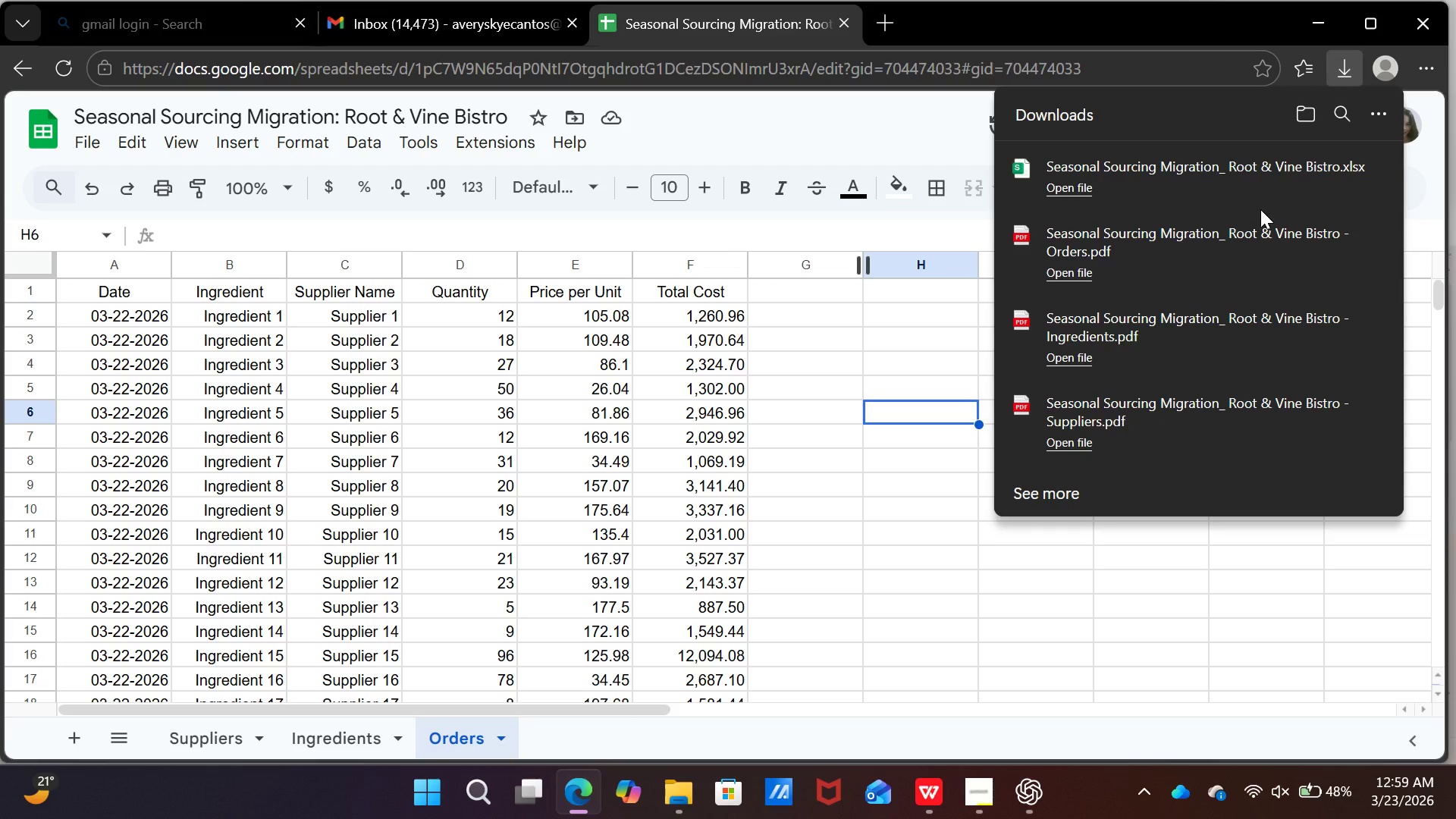 
wait(11.27)
 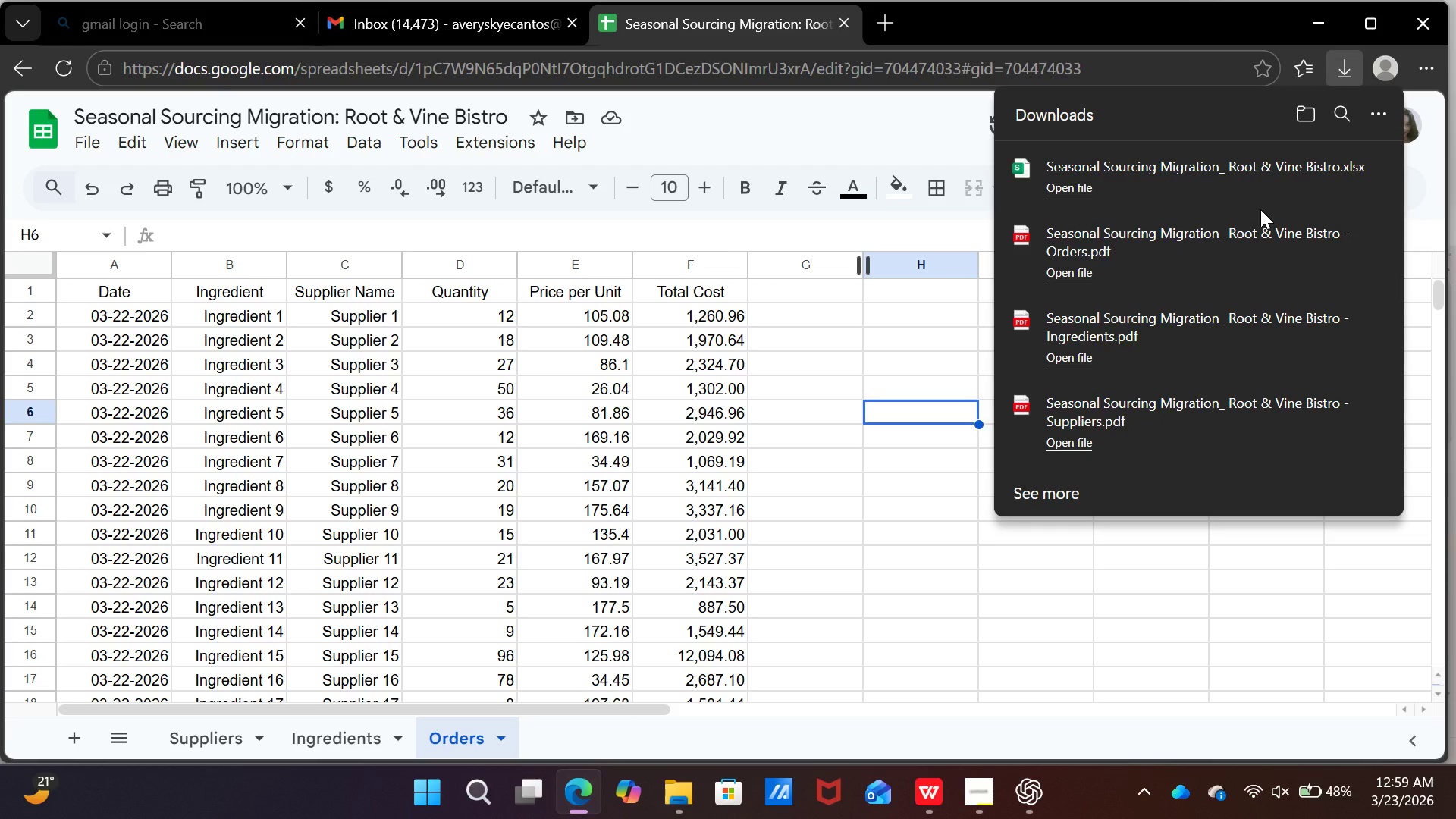 
left_click([1085, 187])
 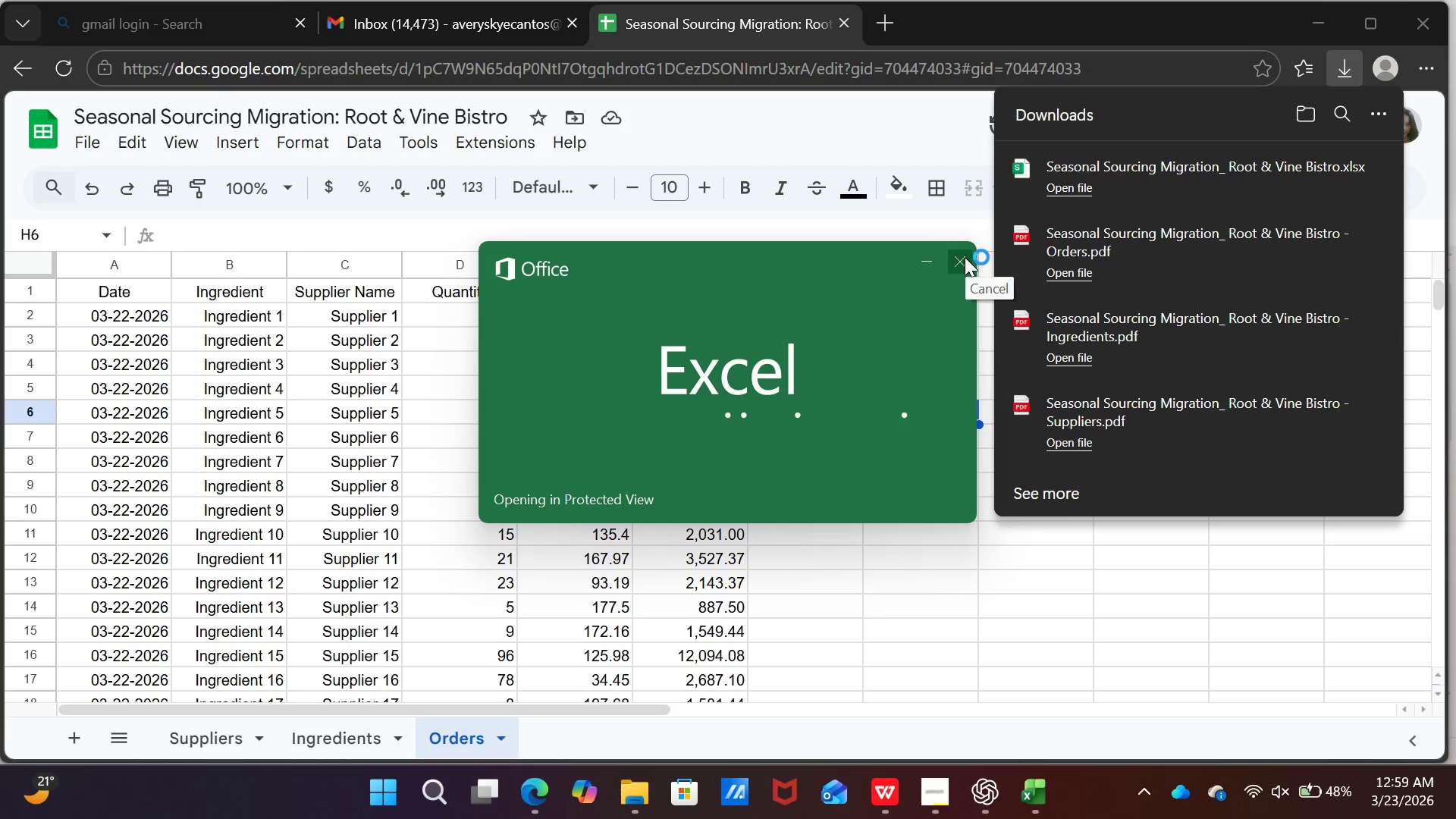 
wait(10.78)
 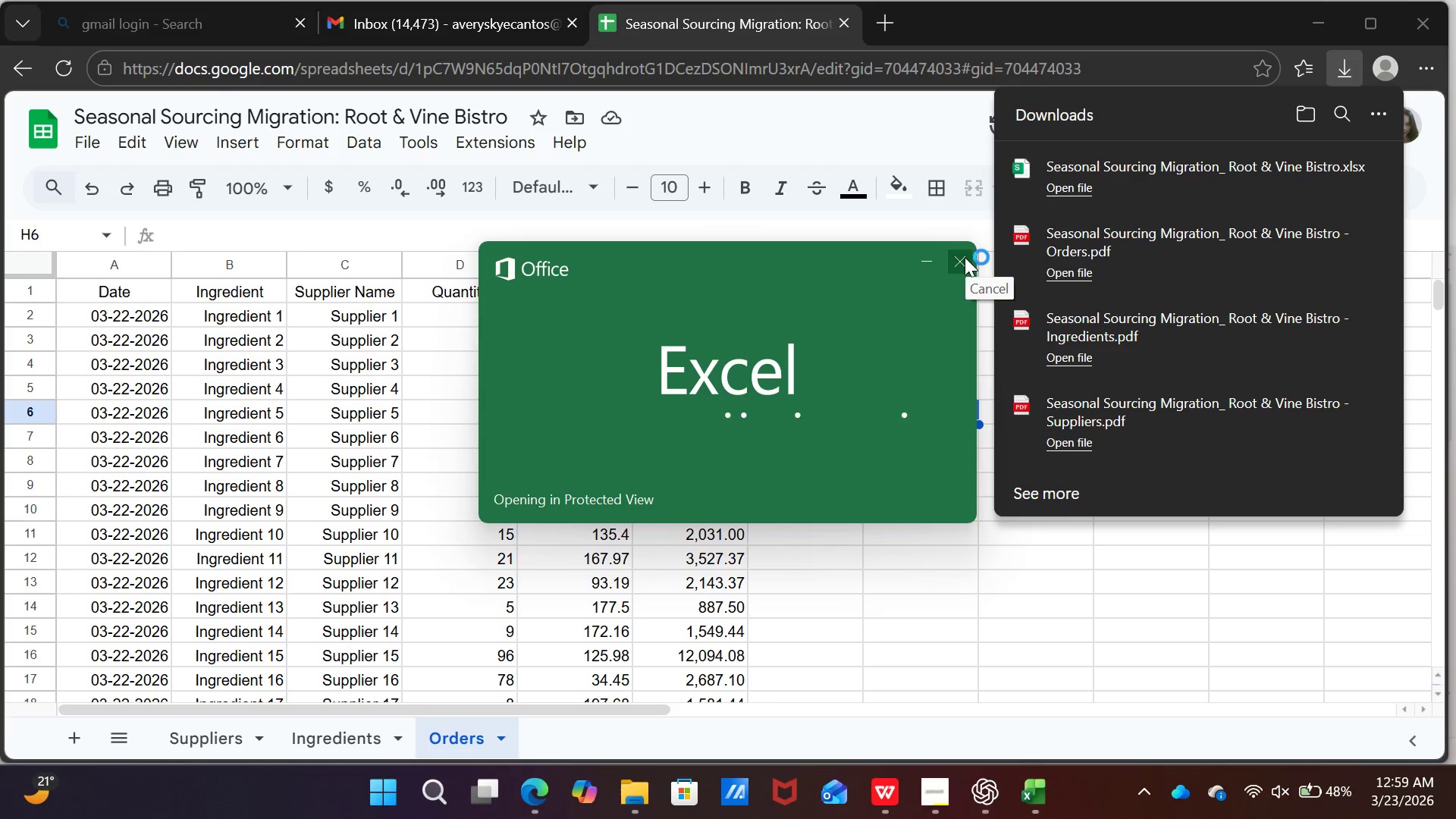 
scroll: coordinate [276, 431], scroll_direction: down, amount: 3.0
 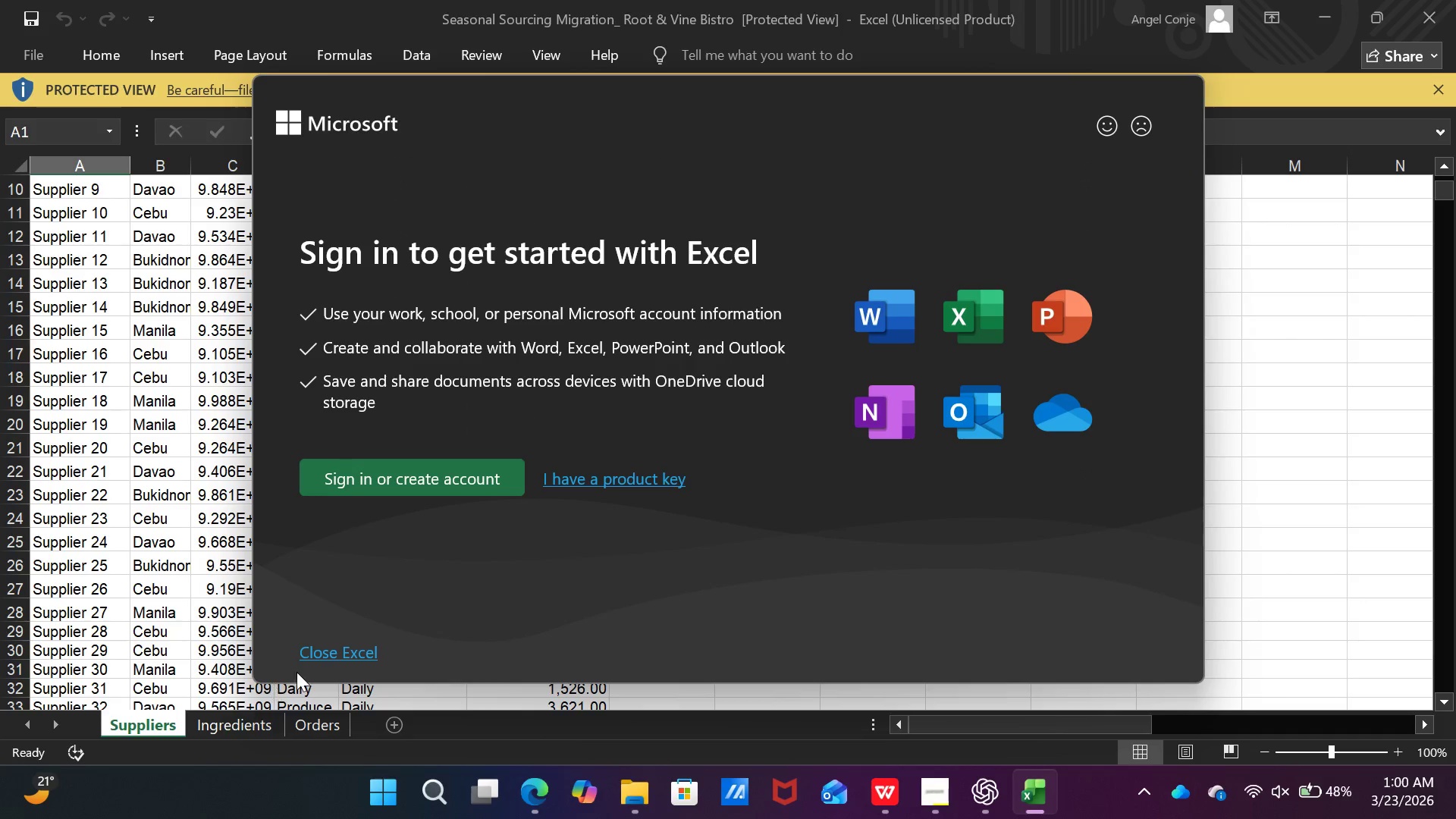 
left_click([340, 657])
 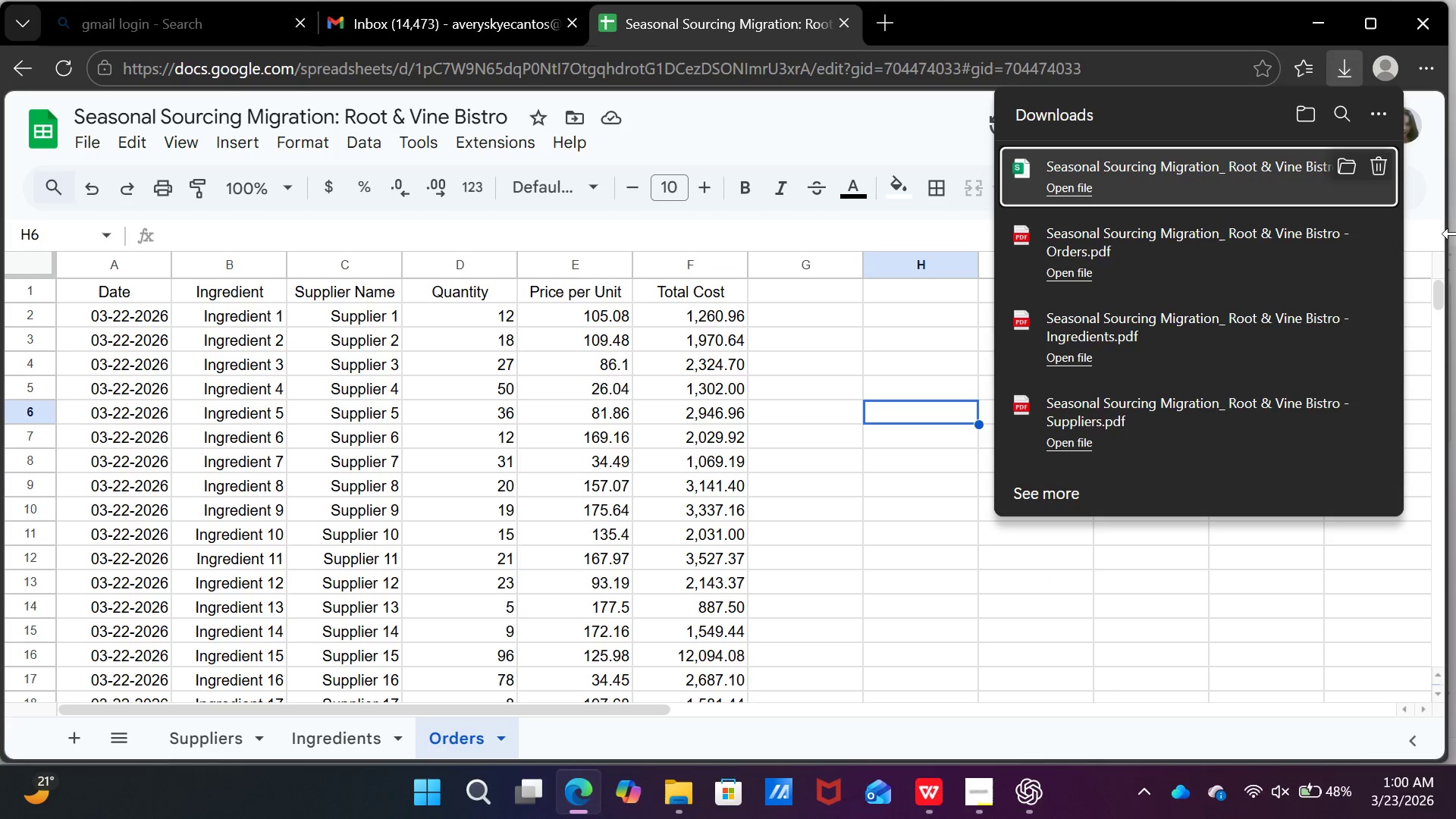 
mouse_move([1343, 174])
 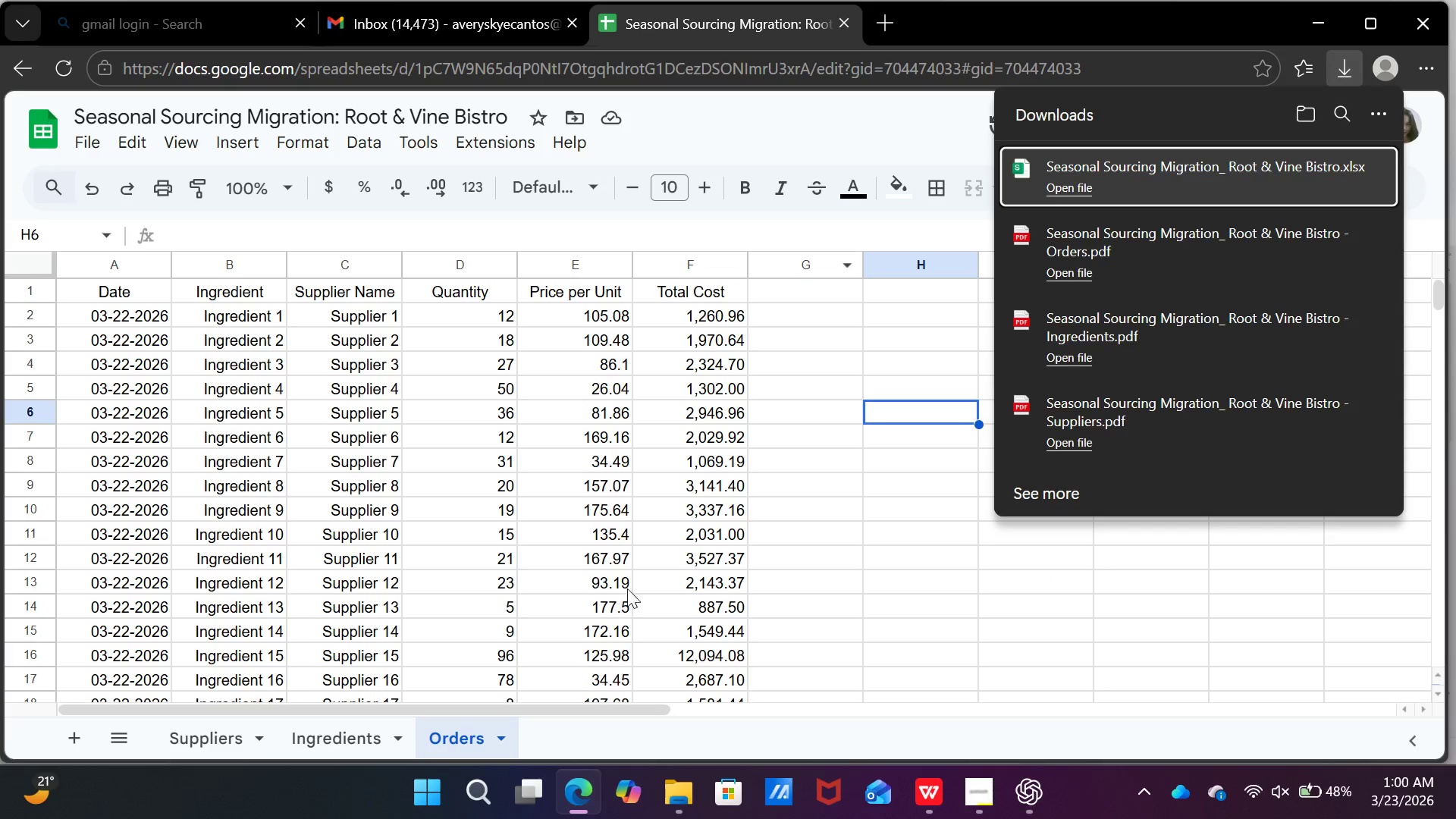 
left_click([627, 588])
 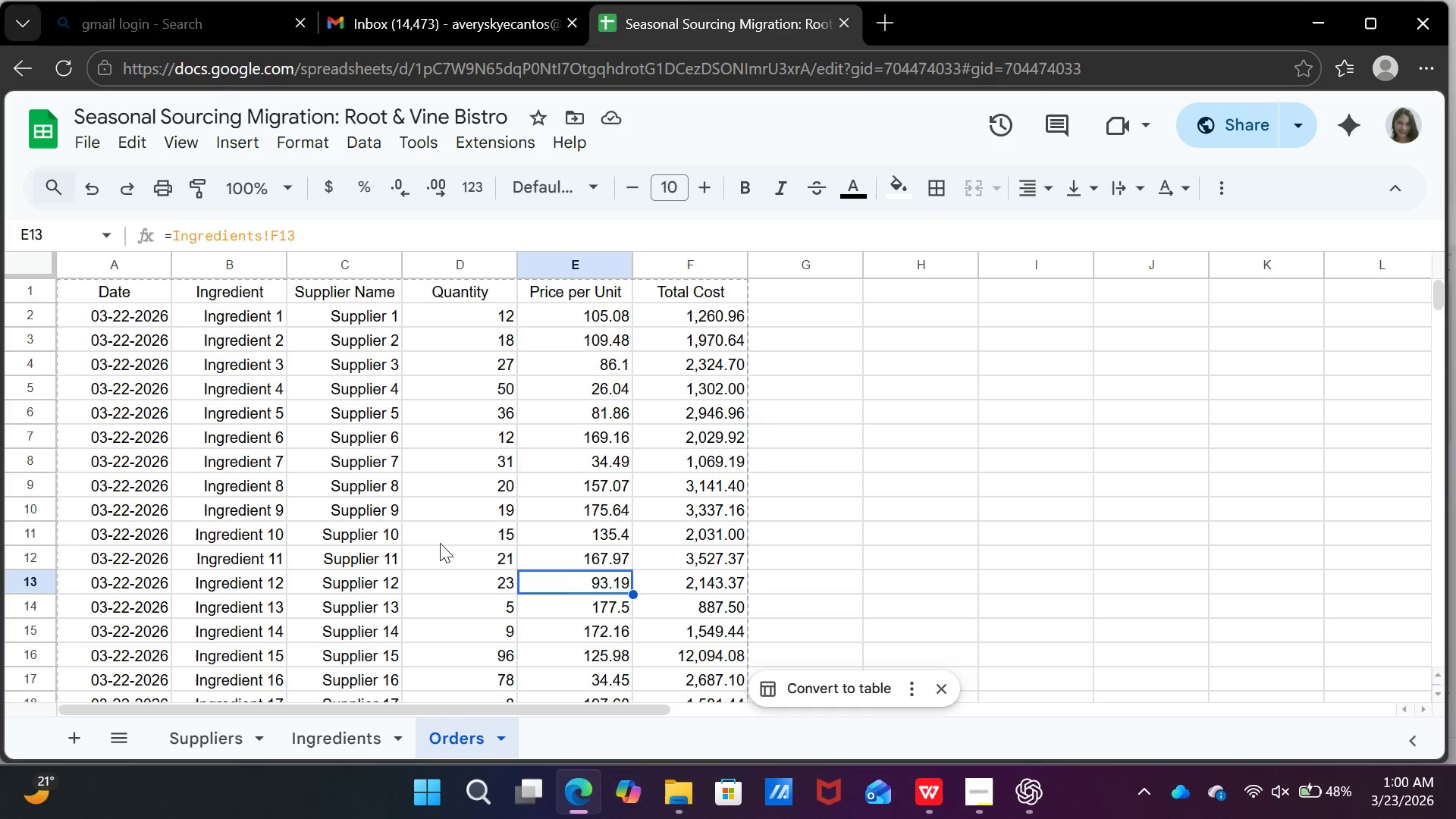 
left_click([440, 543])
 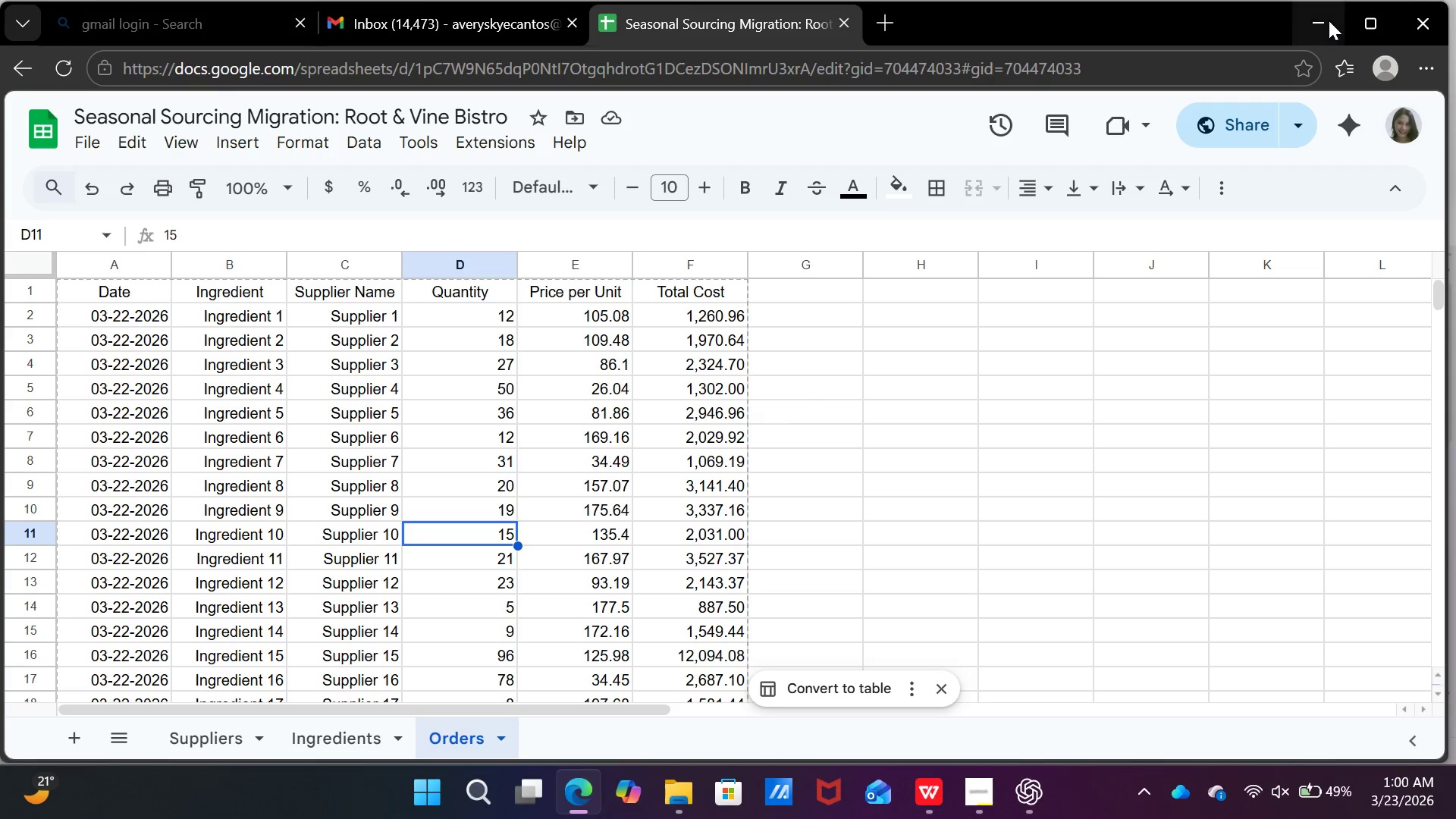 
left_click([1320, 16])
 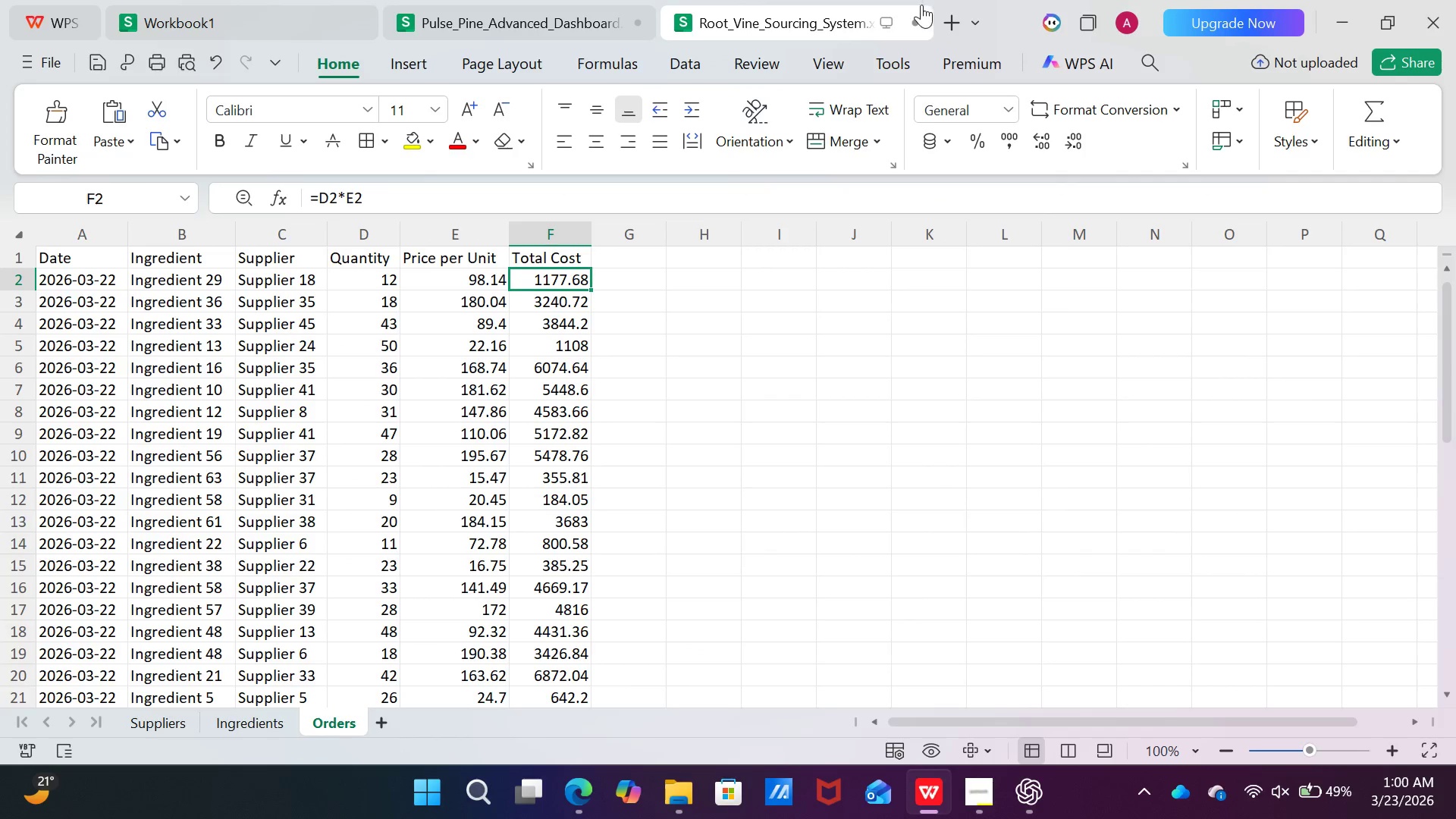 
left_click([913, 20])
 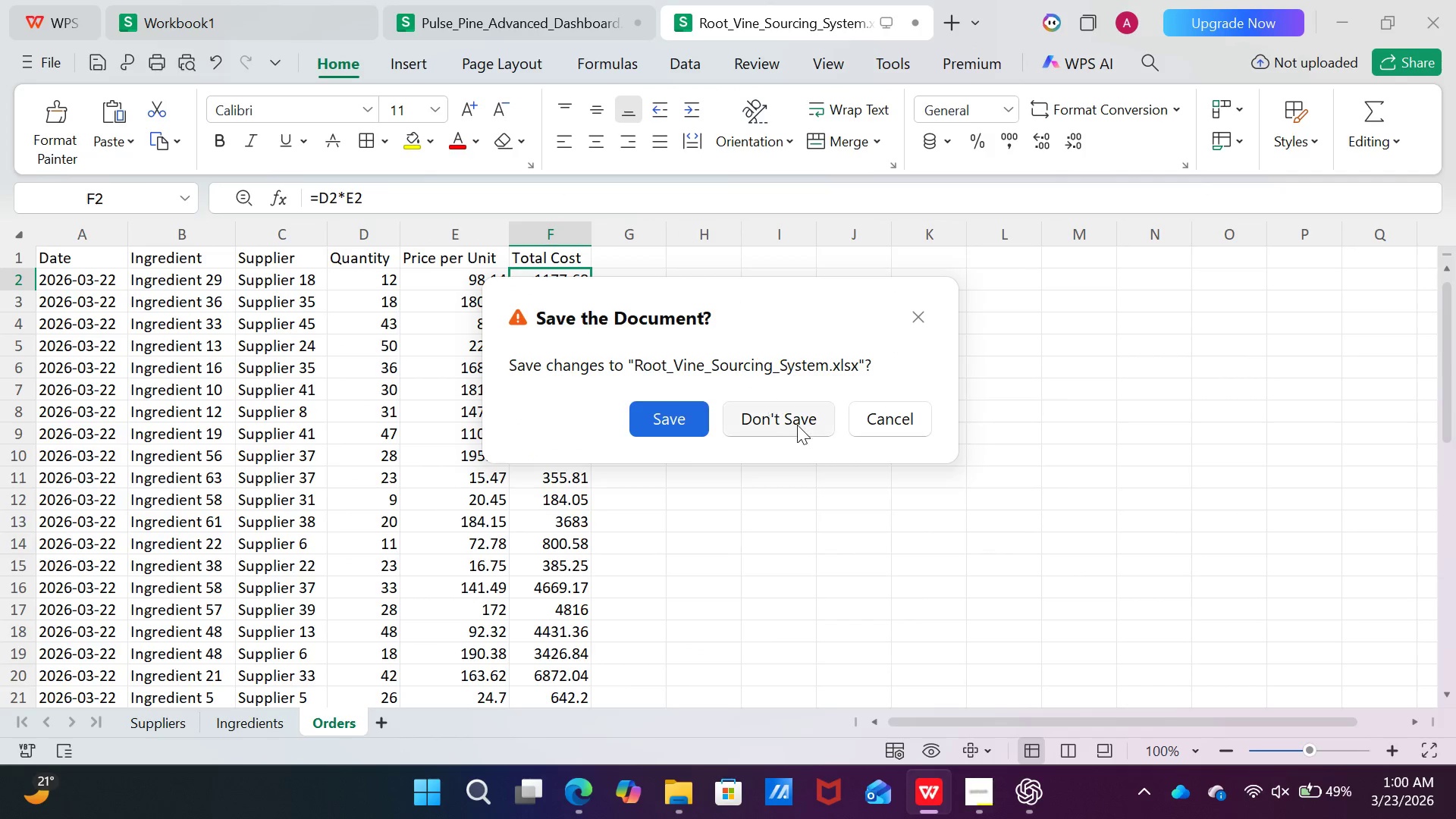 
left_click([798, 425])
 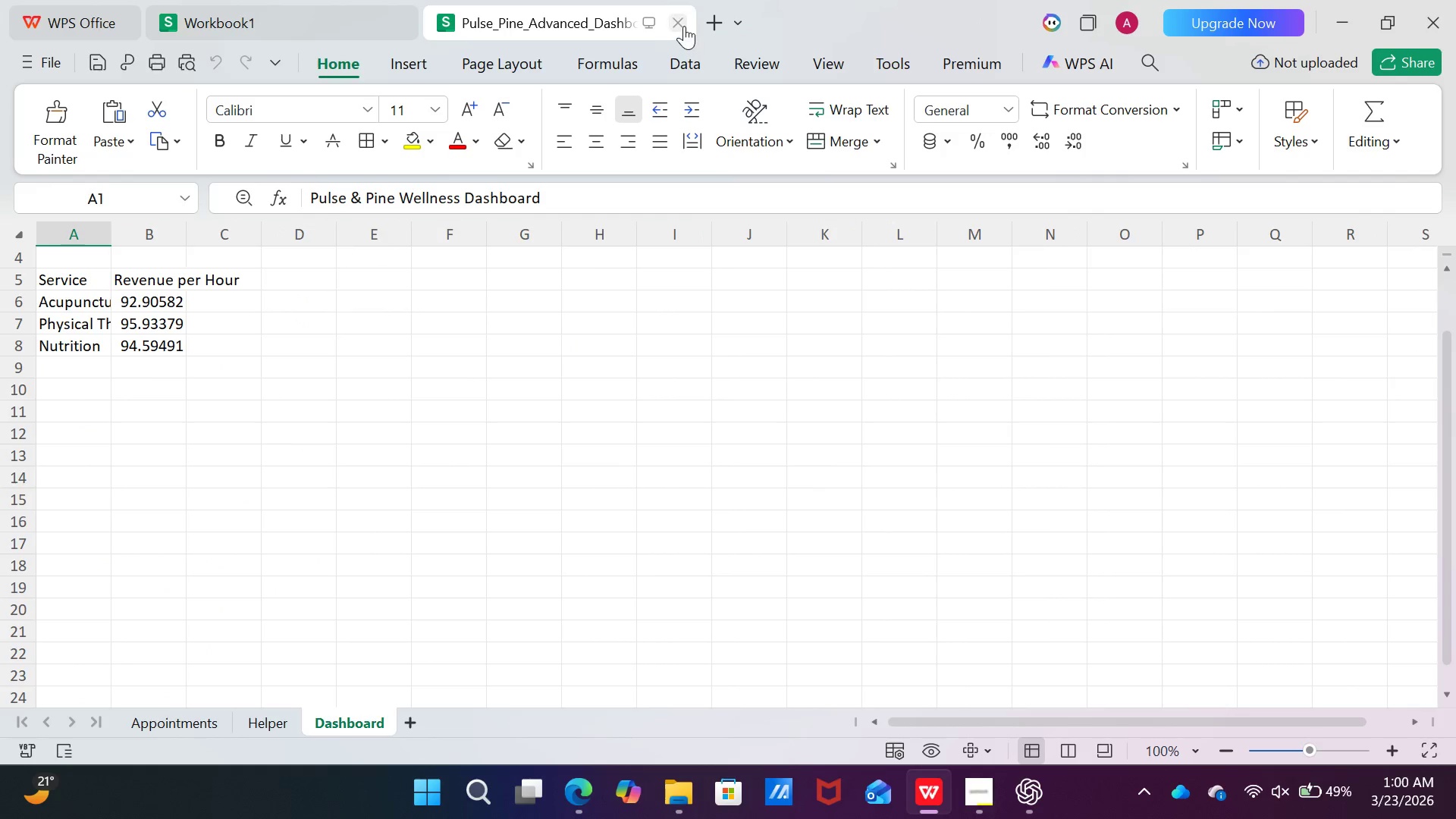 
left_click([680, 24])
 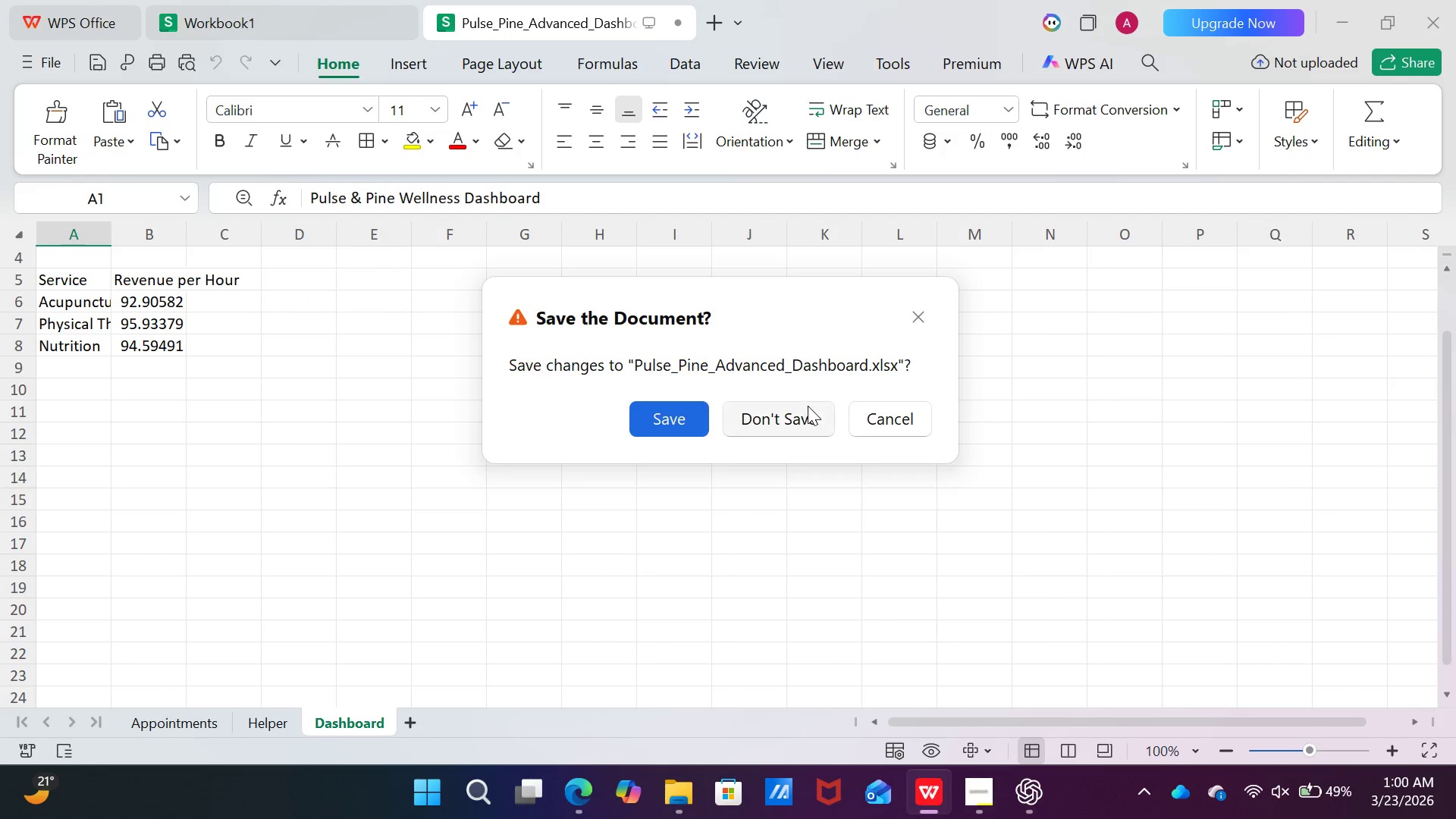 
left_click([808, 414])
 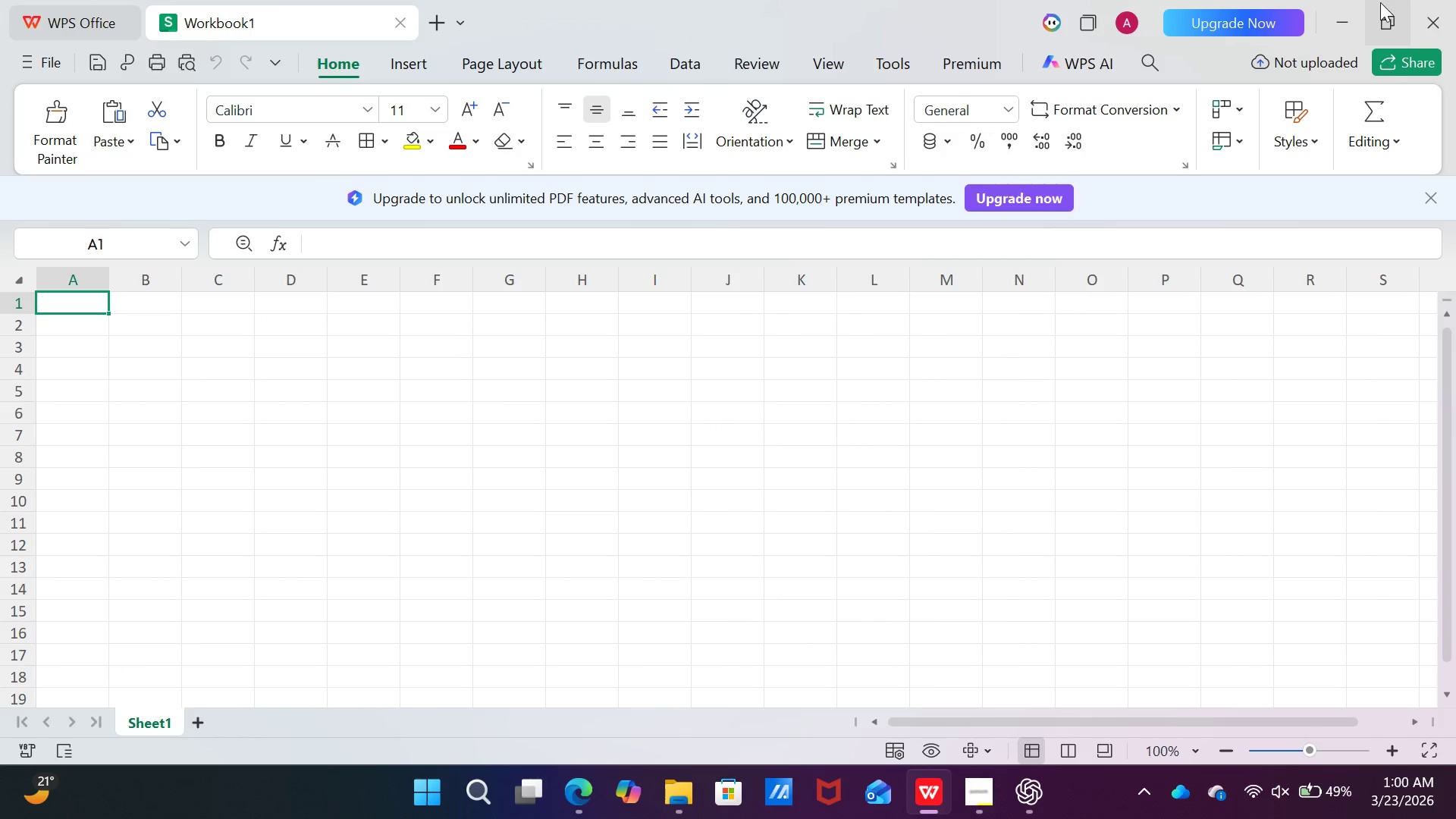 
left_click([1351, 6])
 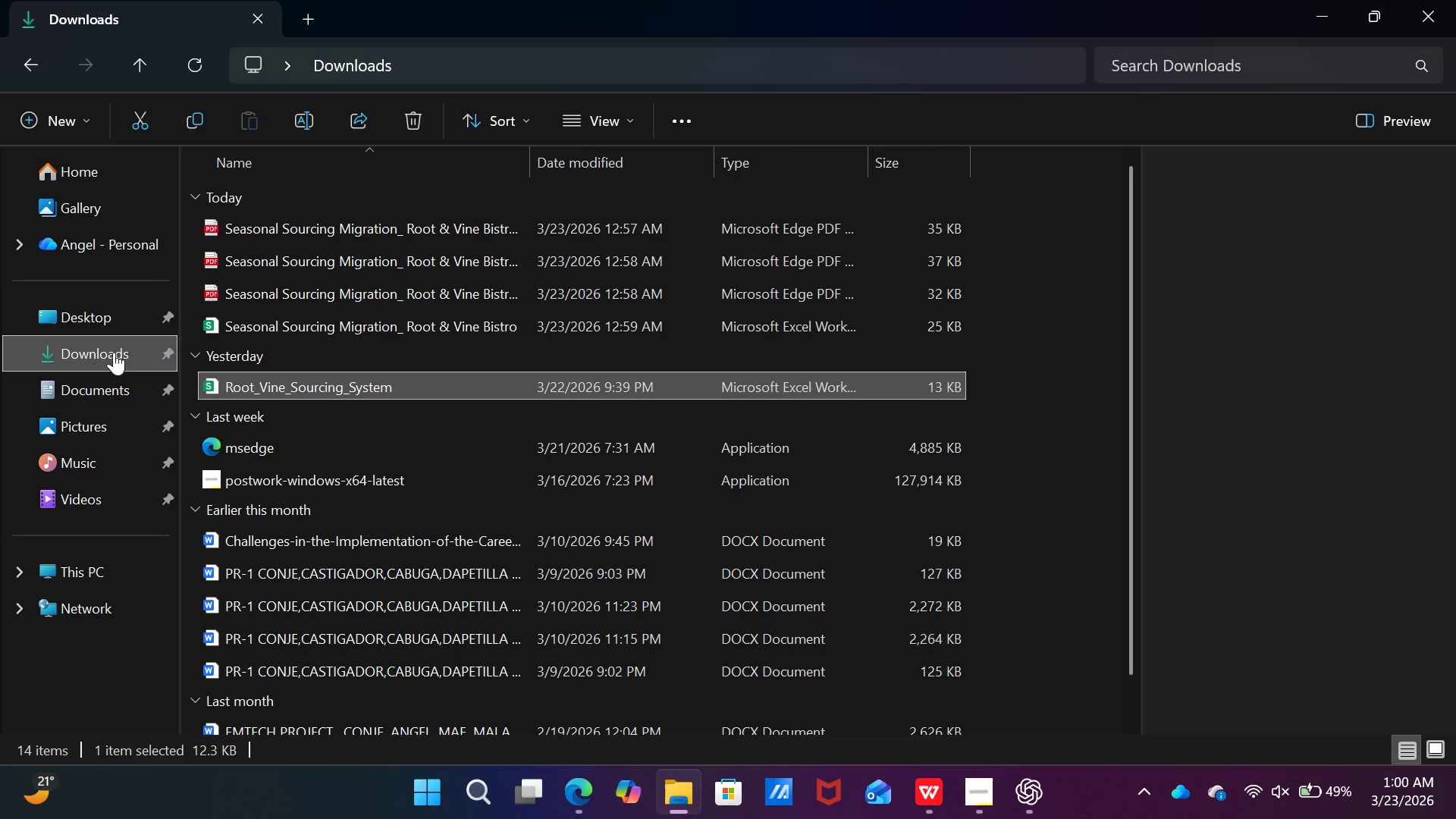 
wait(8.73)
 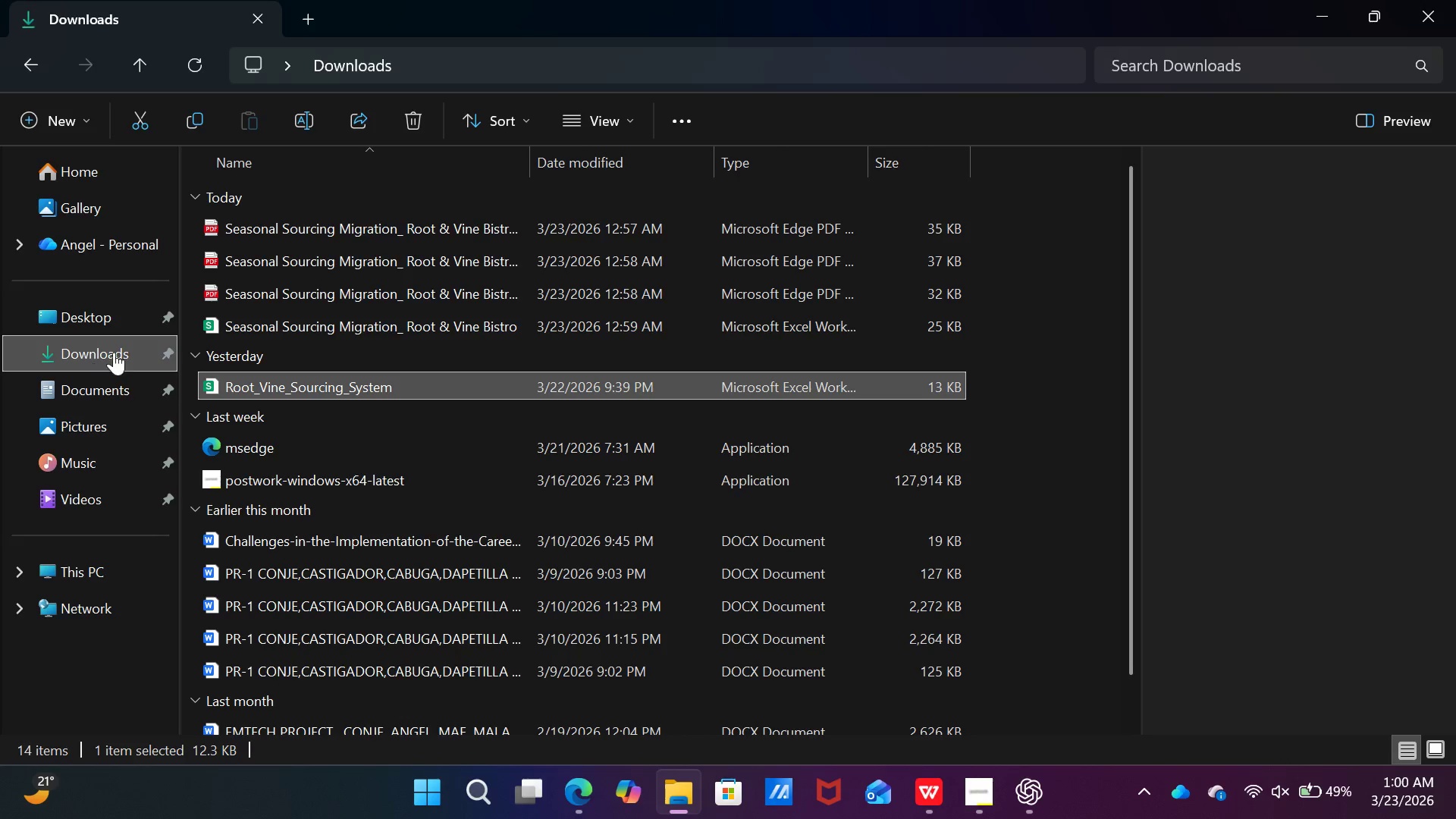 
right_click([521, 381])
 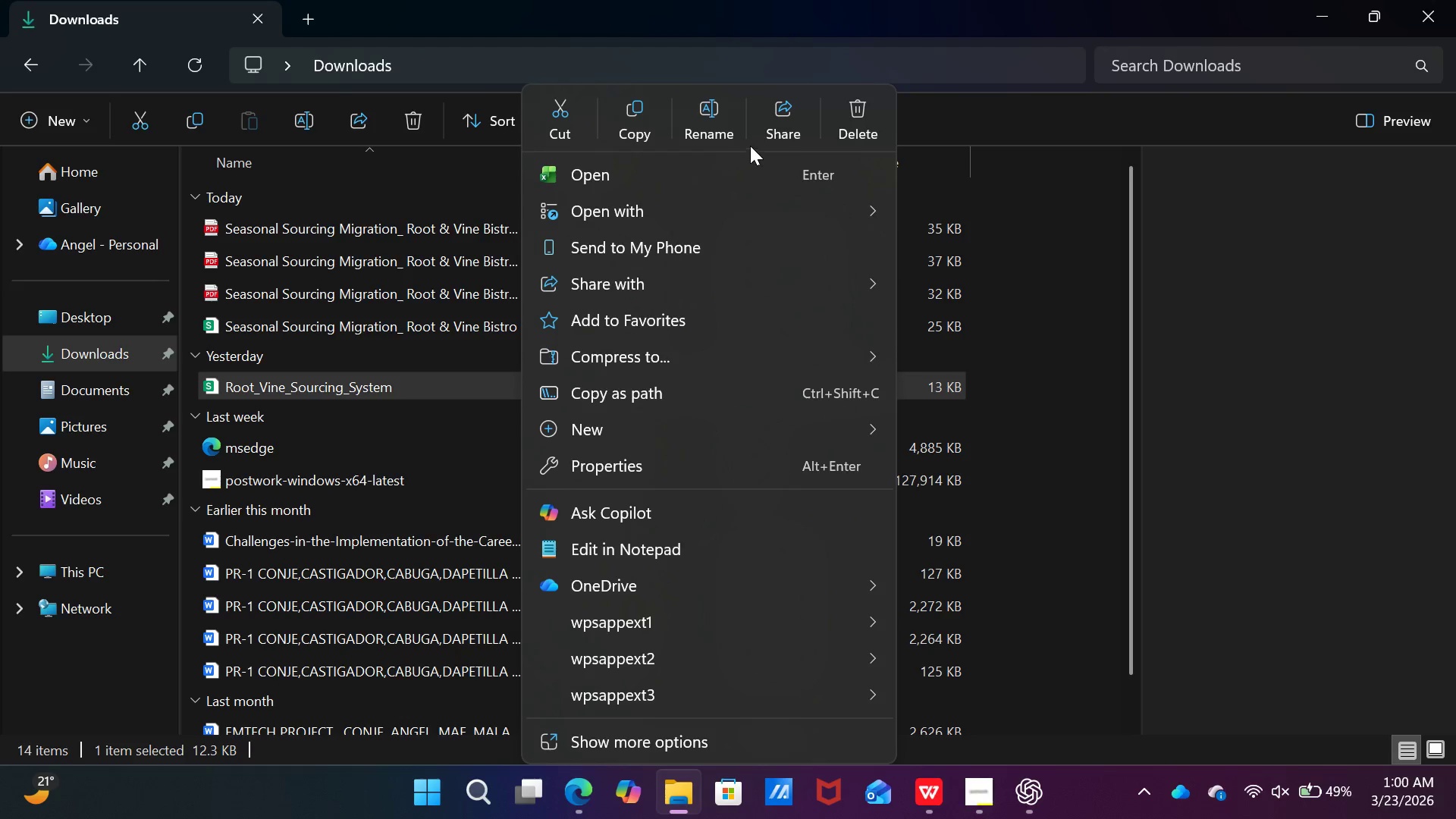 
left_click([872, 136])
 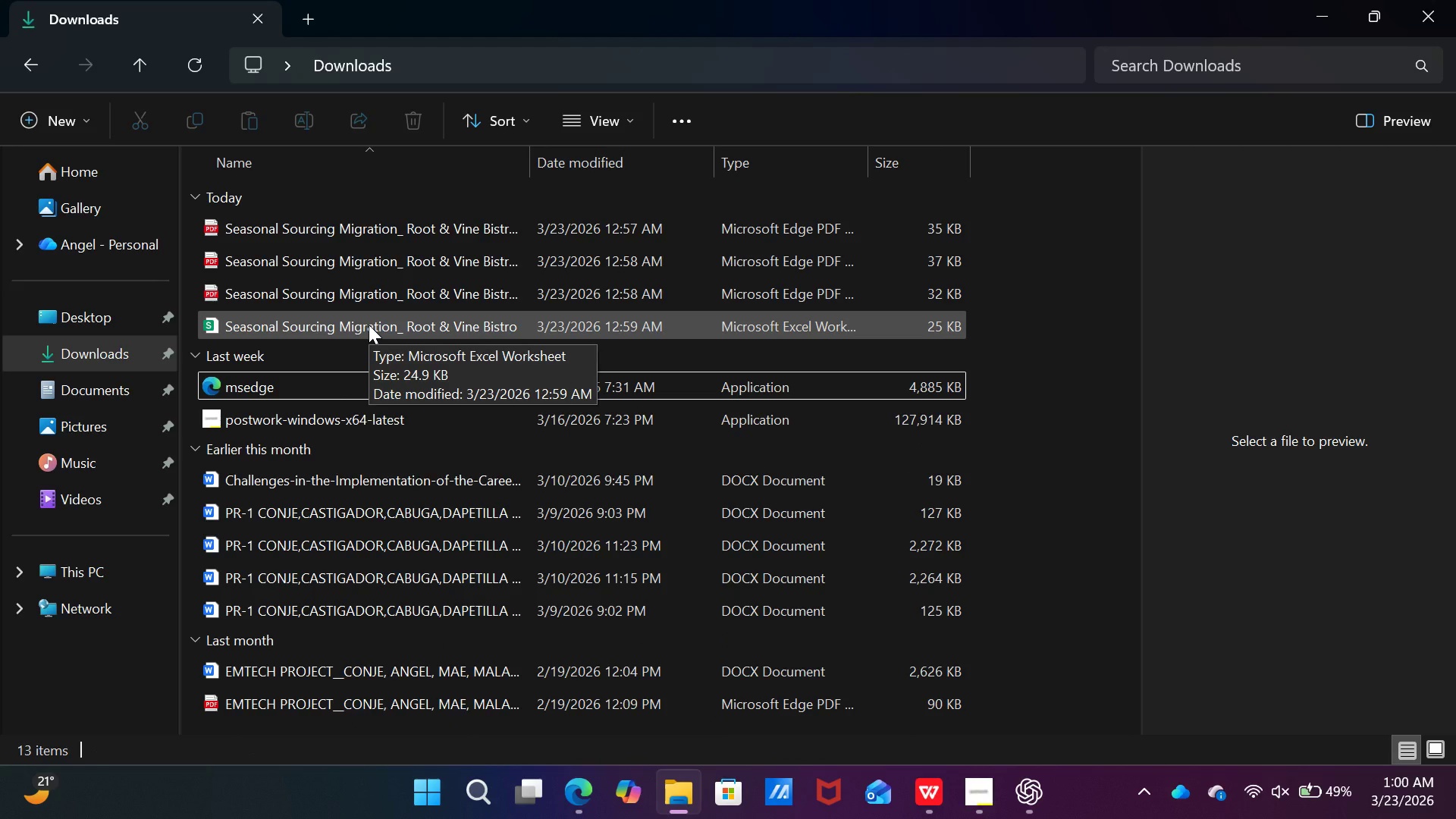 
left_click([369, 325])
 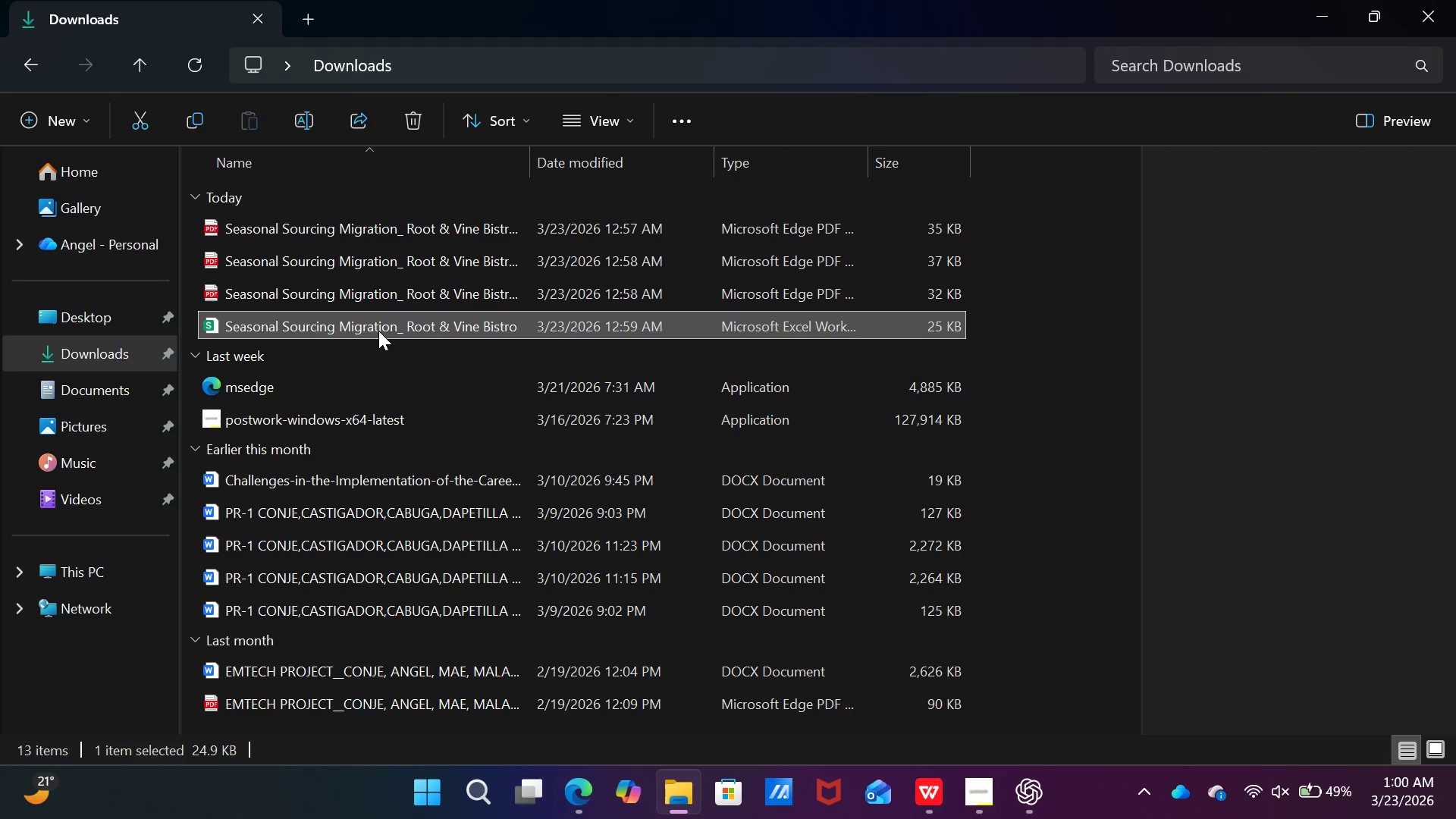 
right_click([378, 331])
 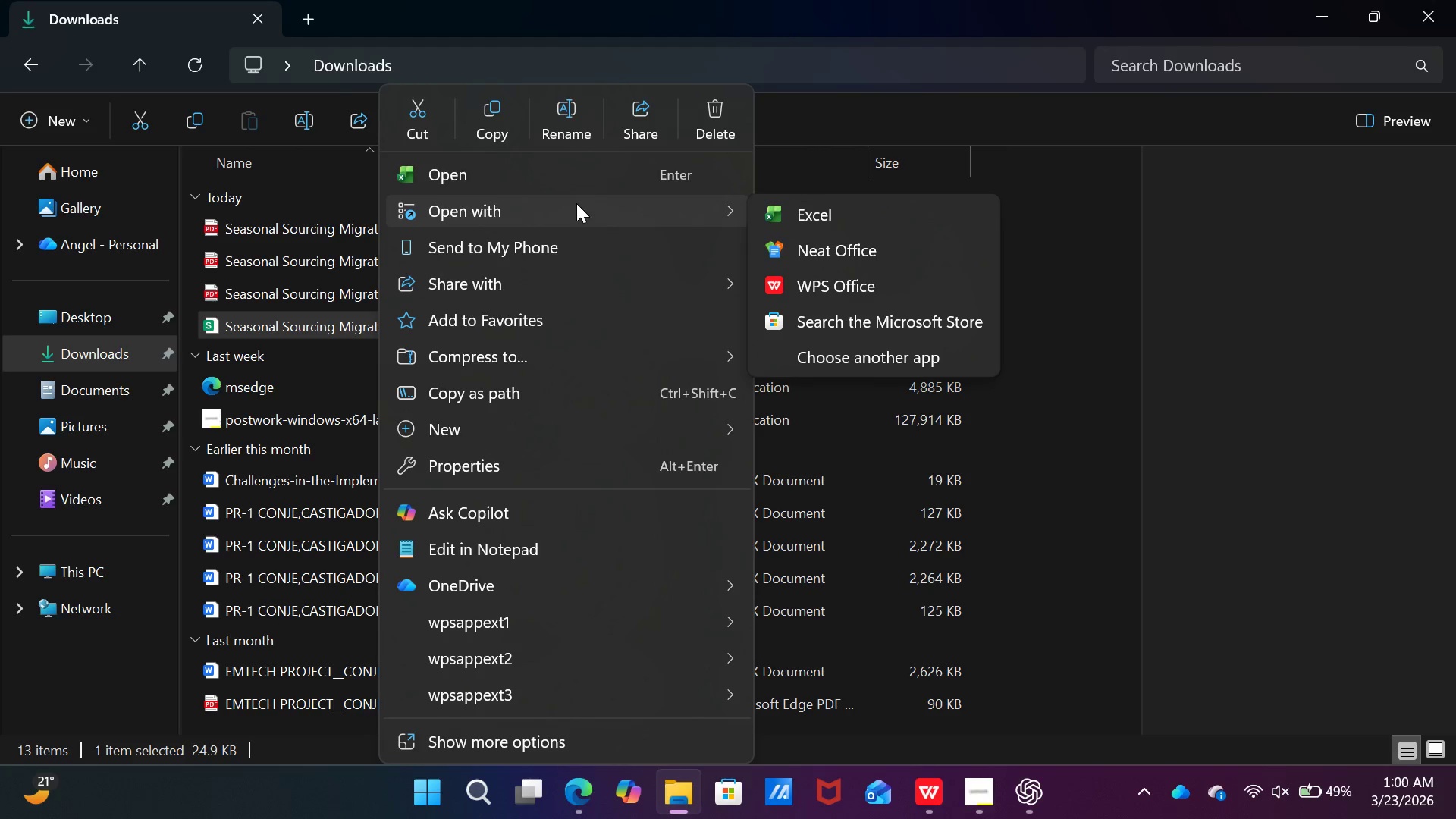 
left_click([809, 287])
 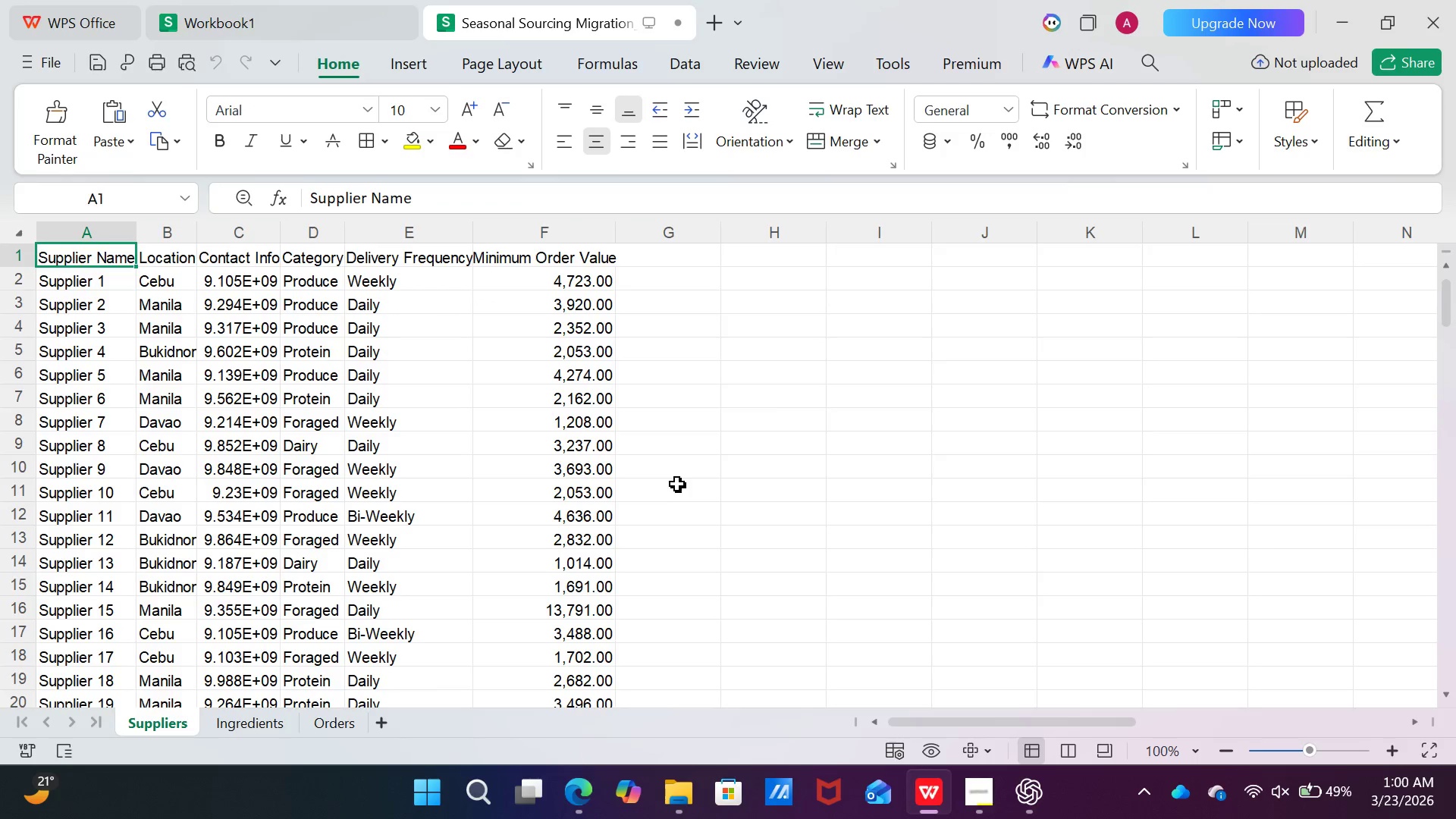 
left_click([221, 345])
 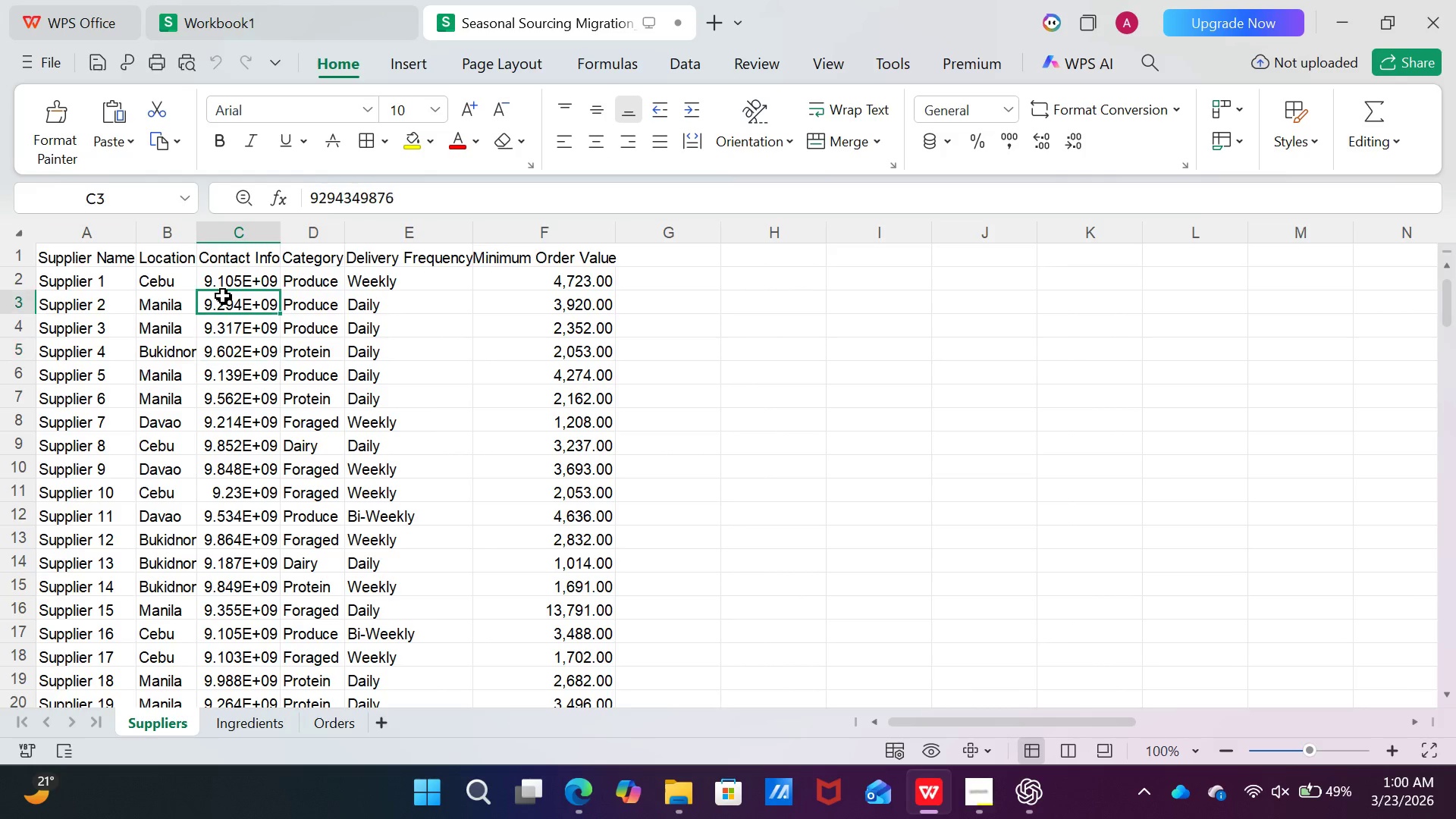 
left_click([223, 296])
 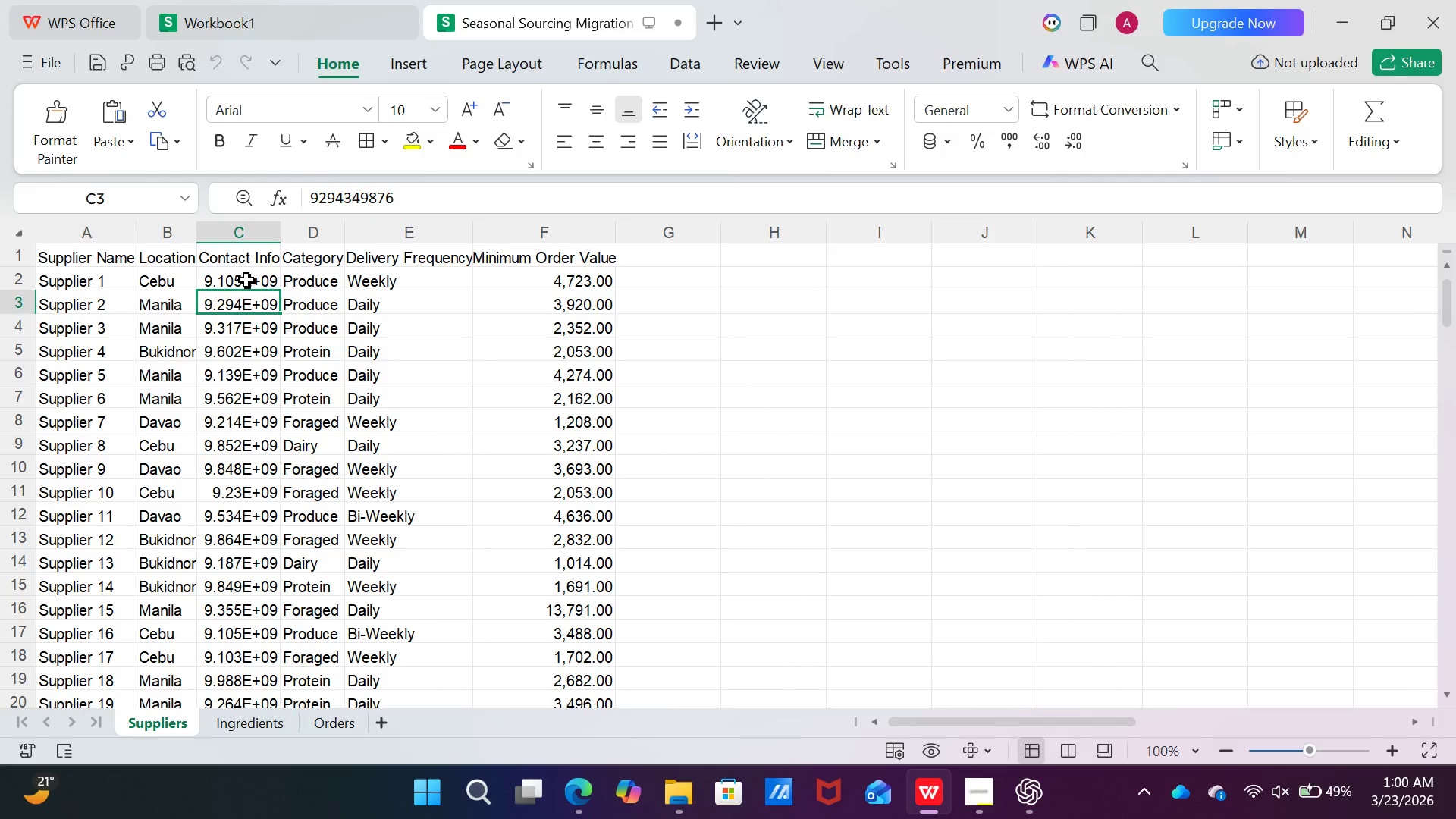 
left_click([246, 280])
 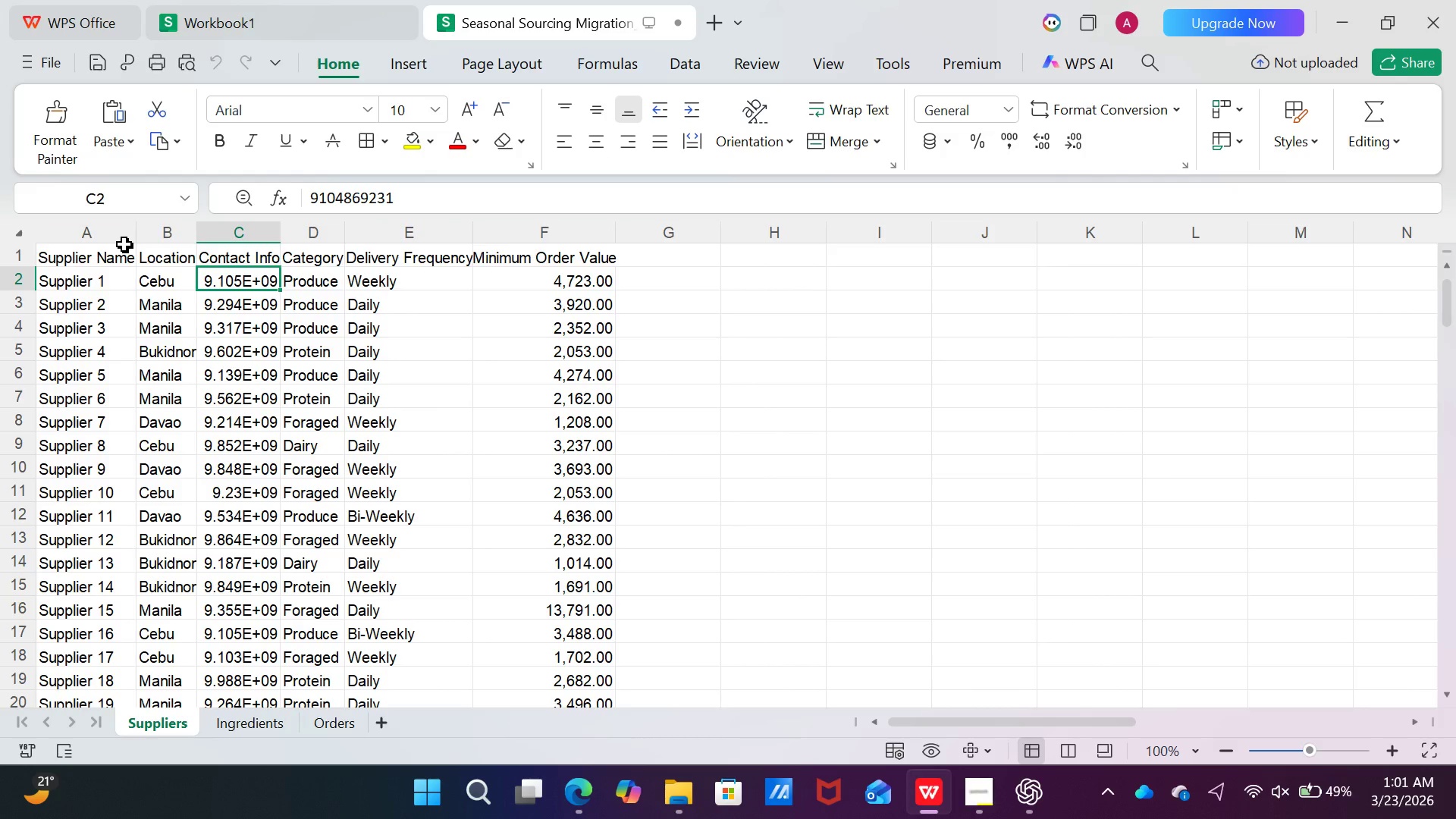 
wait(6.2)
 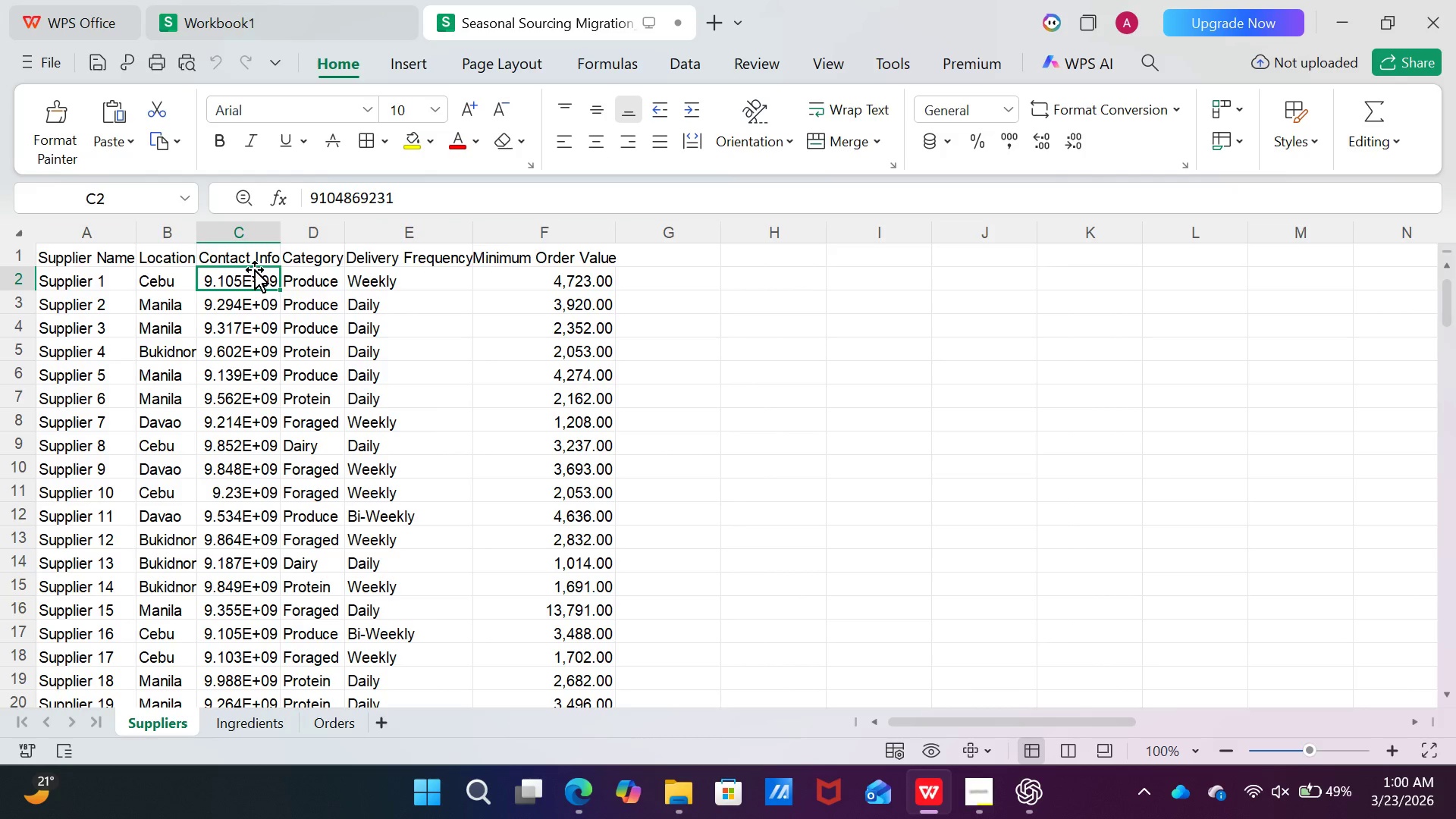 
left_click_drag(start_coordinate=[116, 238], to_coordinate=[541, 253])
 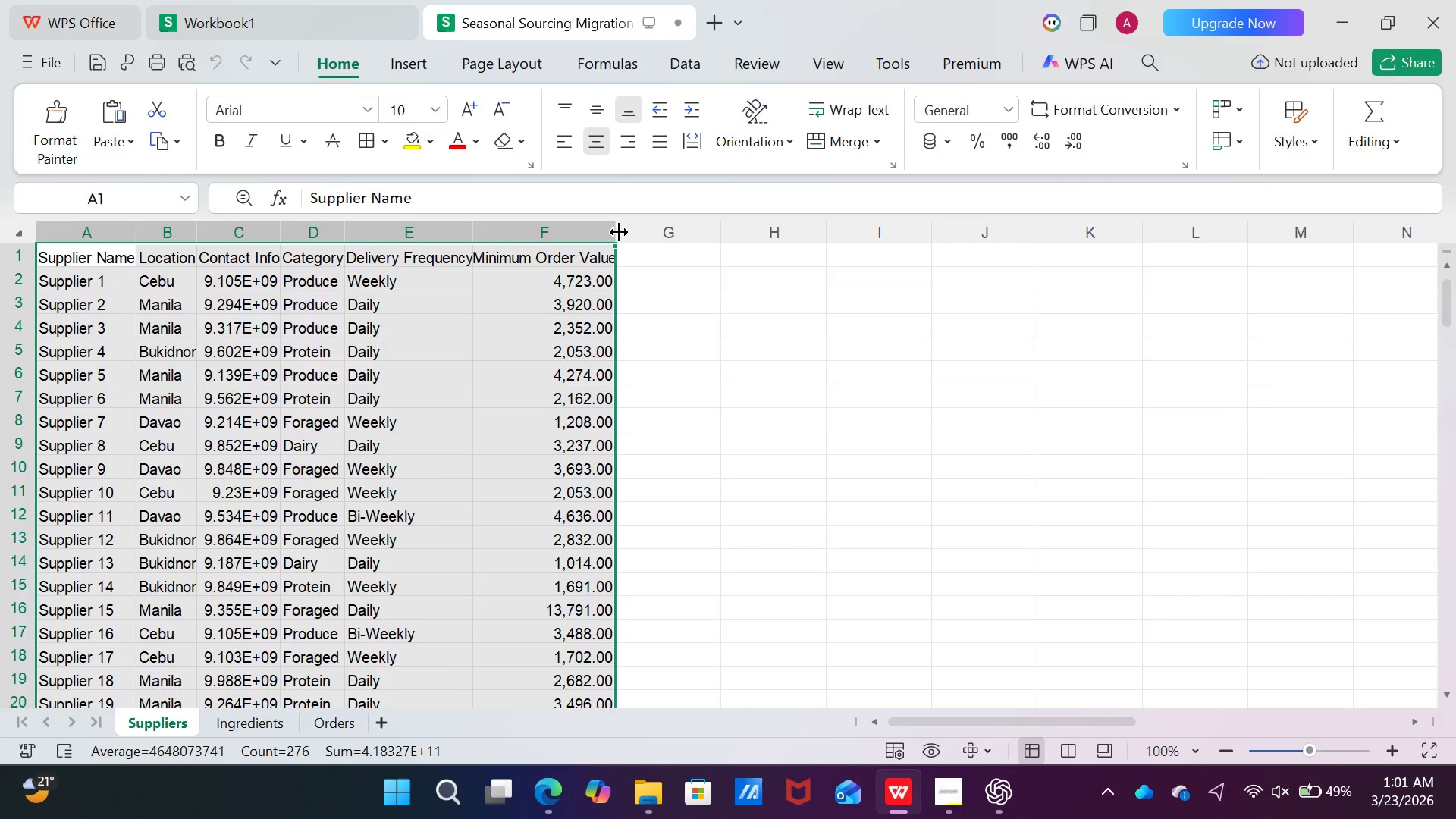 
double_click([618, 232])
 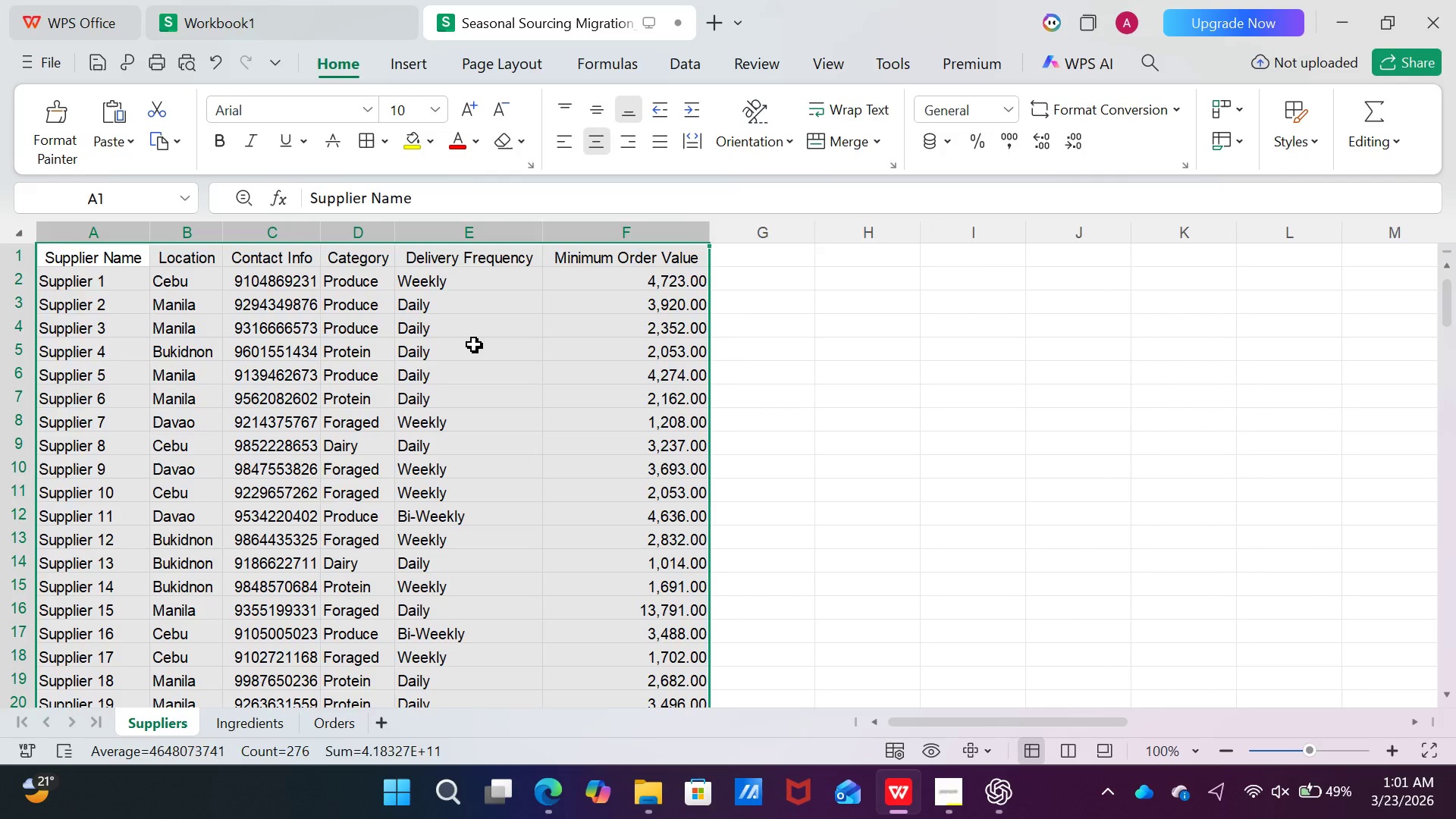 
left_click([474, 344])
 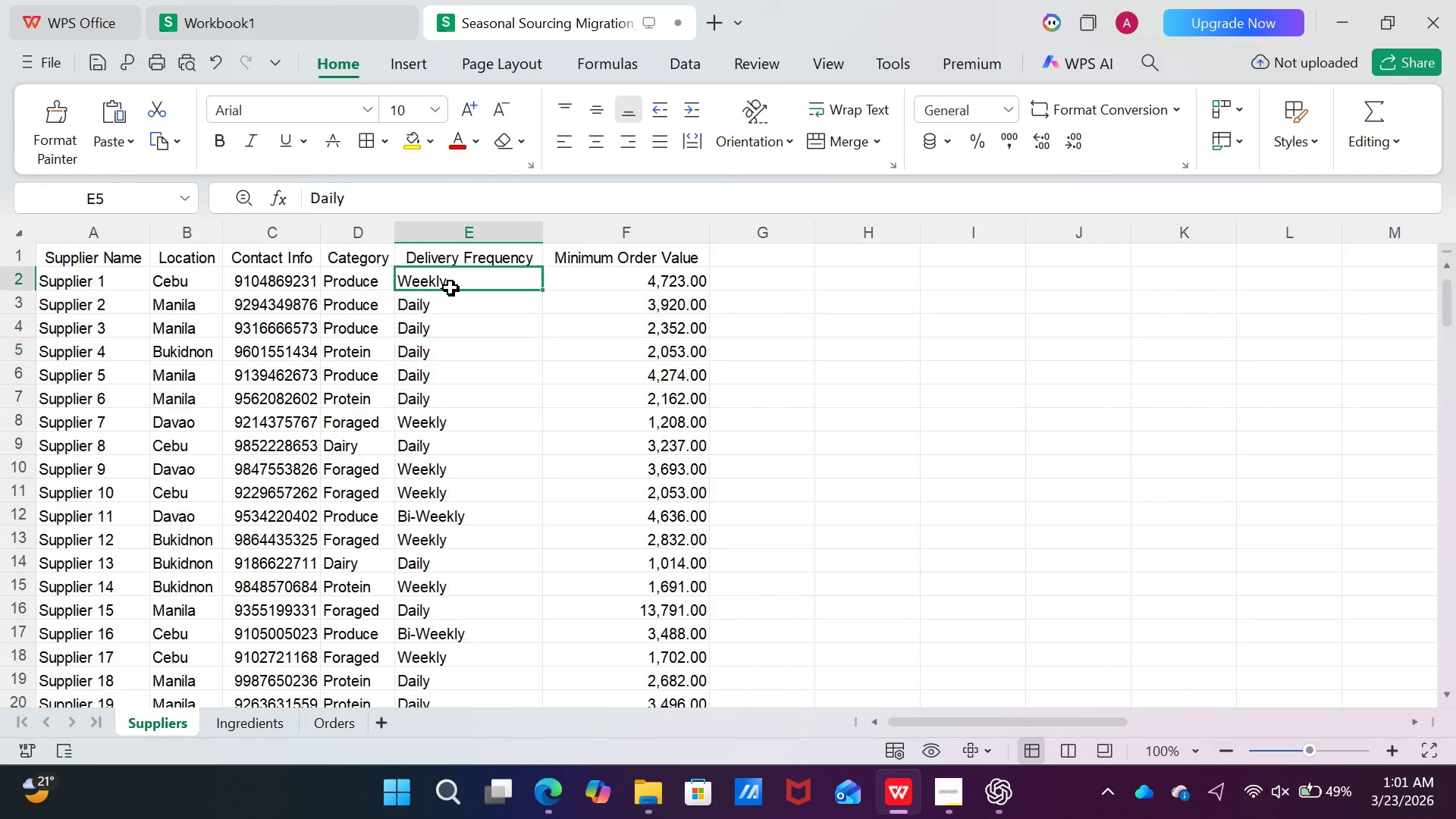 
left_click([450, 287])
 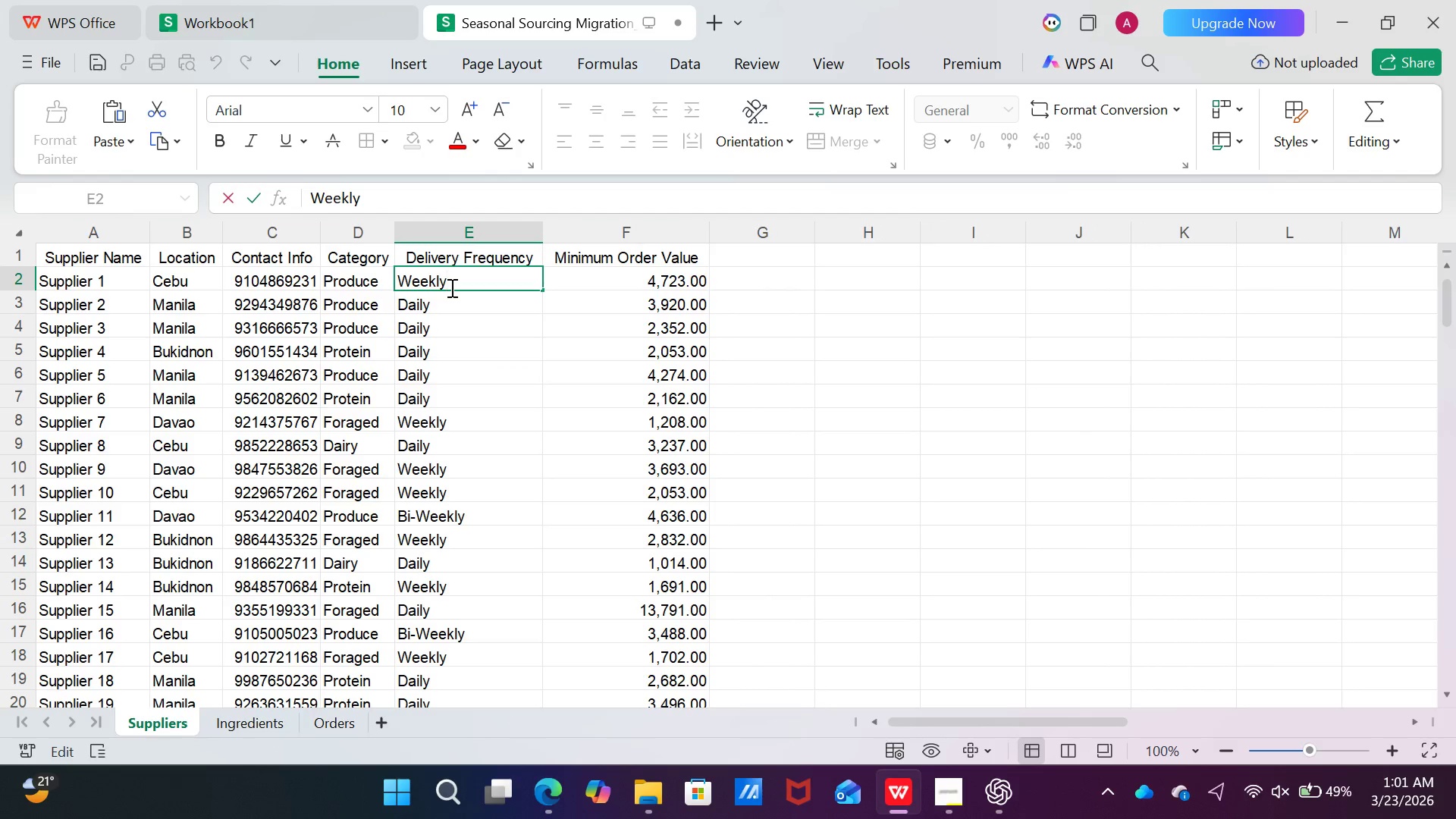 
double_click([450, 287])
 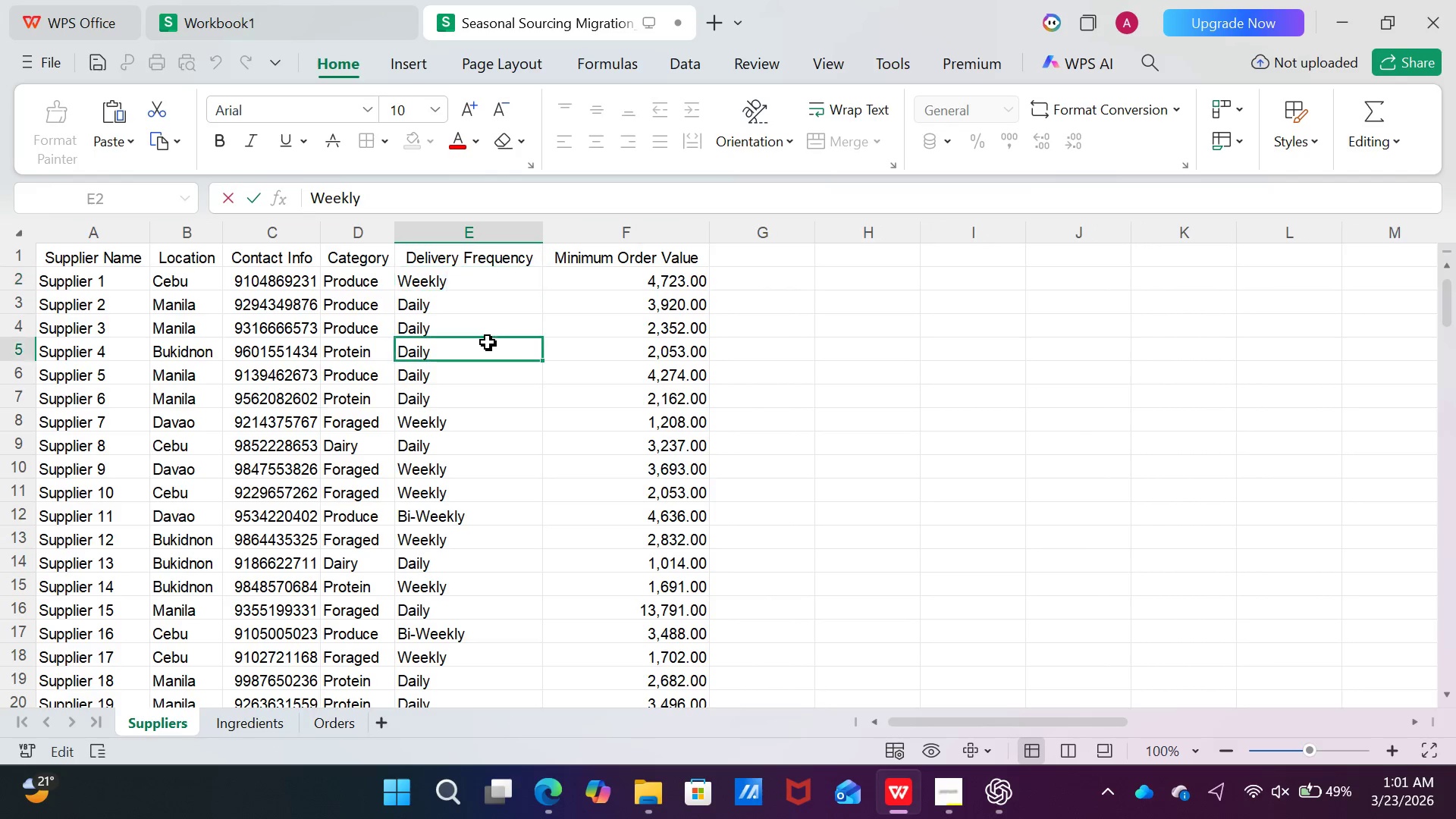 
left_click([488, 342])
 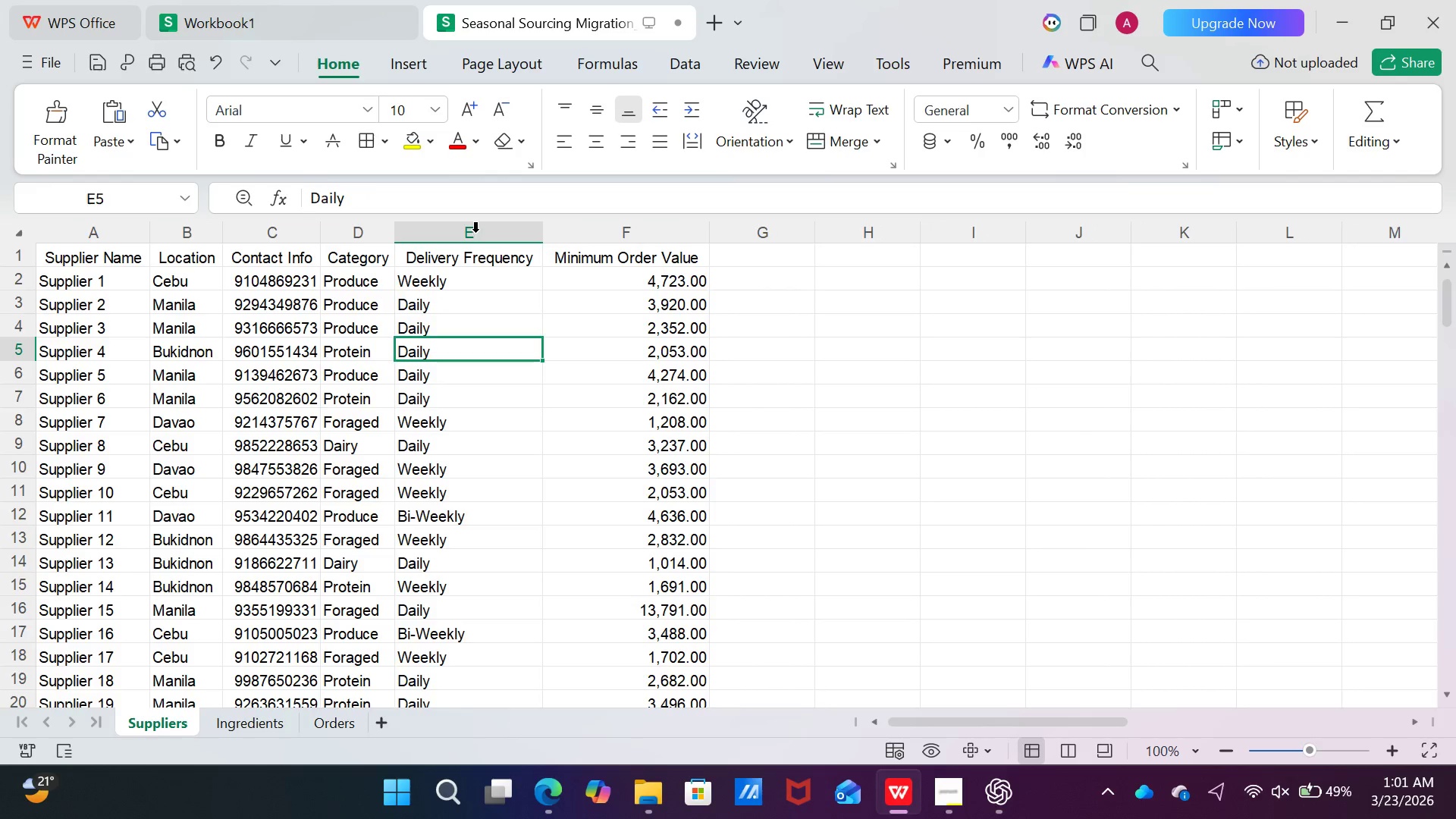 
left_click([475, 233])
 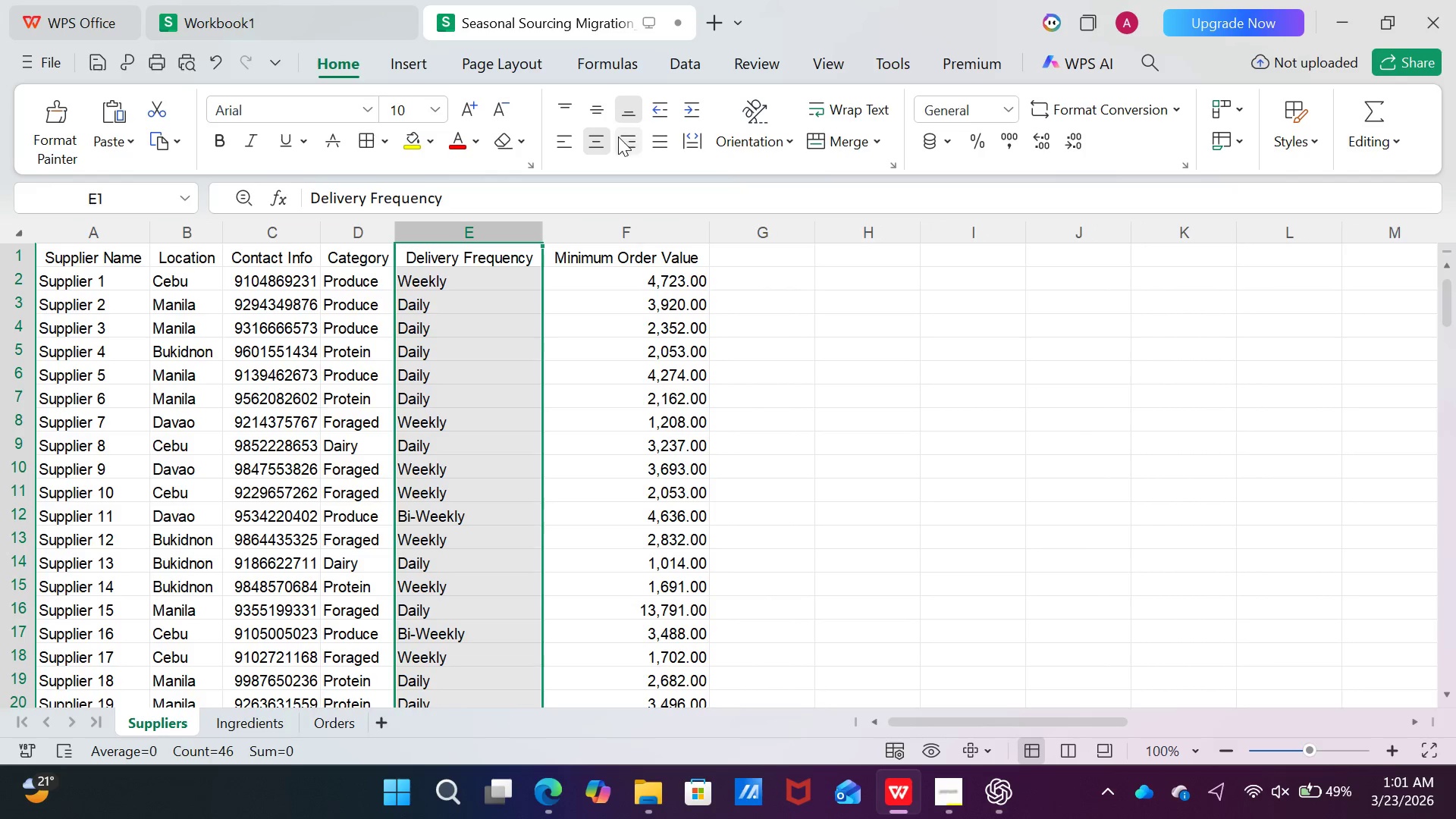 
left_click([618, 136])
 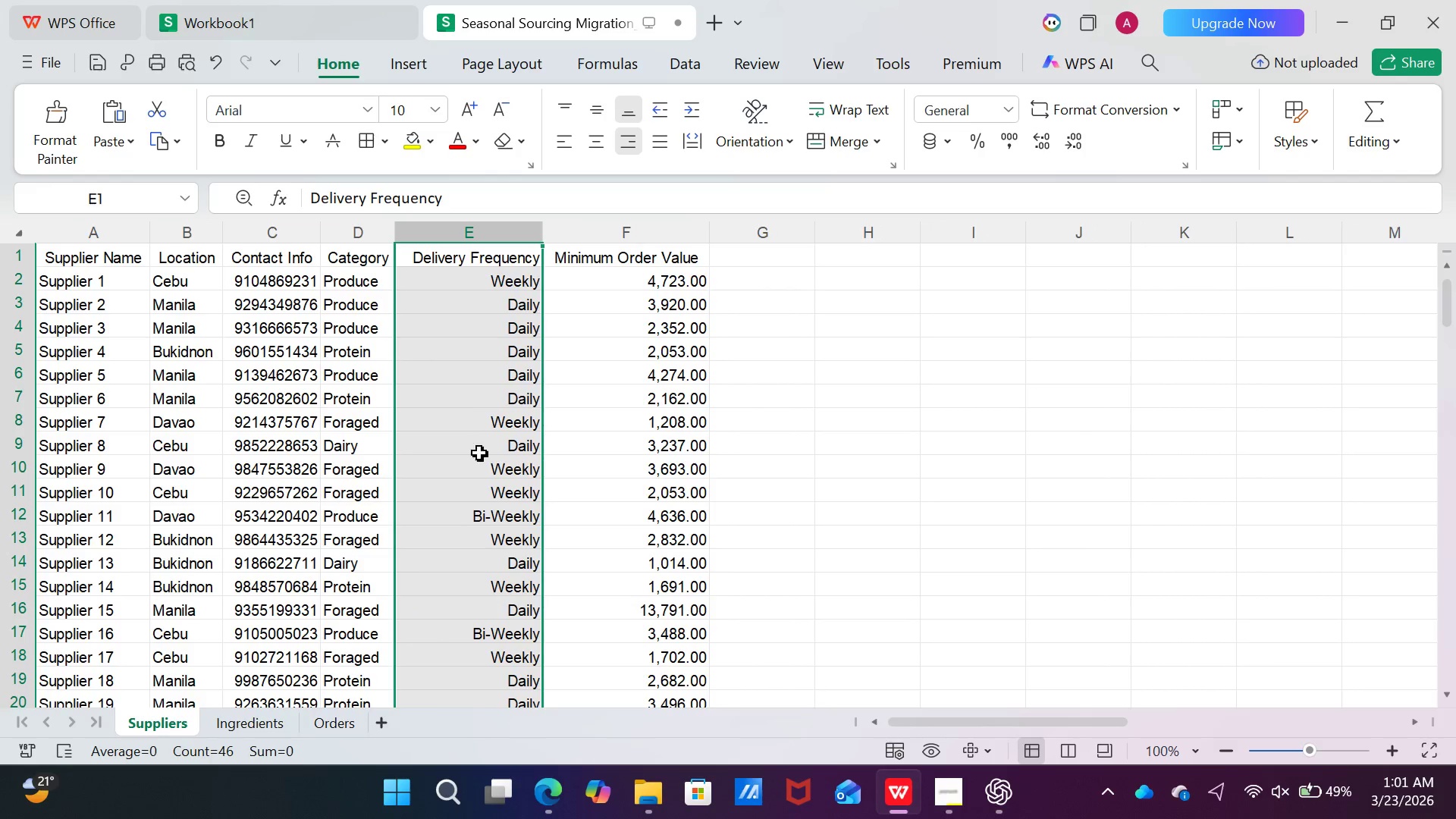 
left_click([479, 496])
 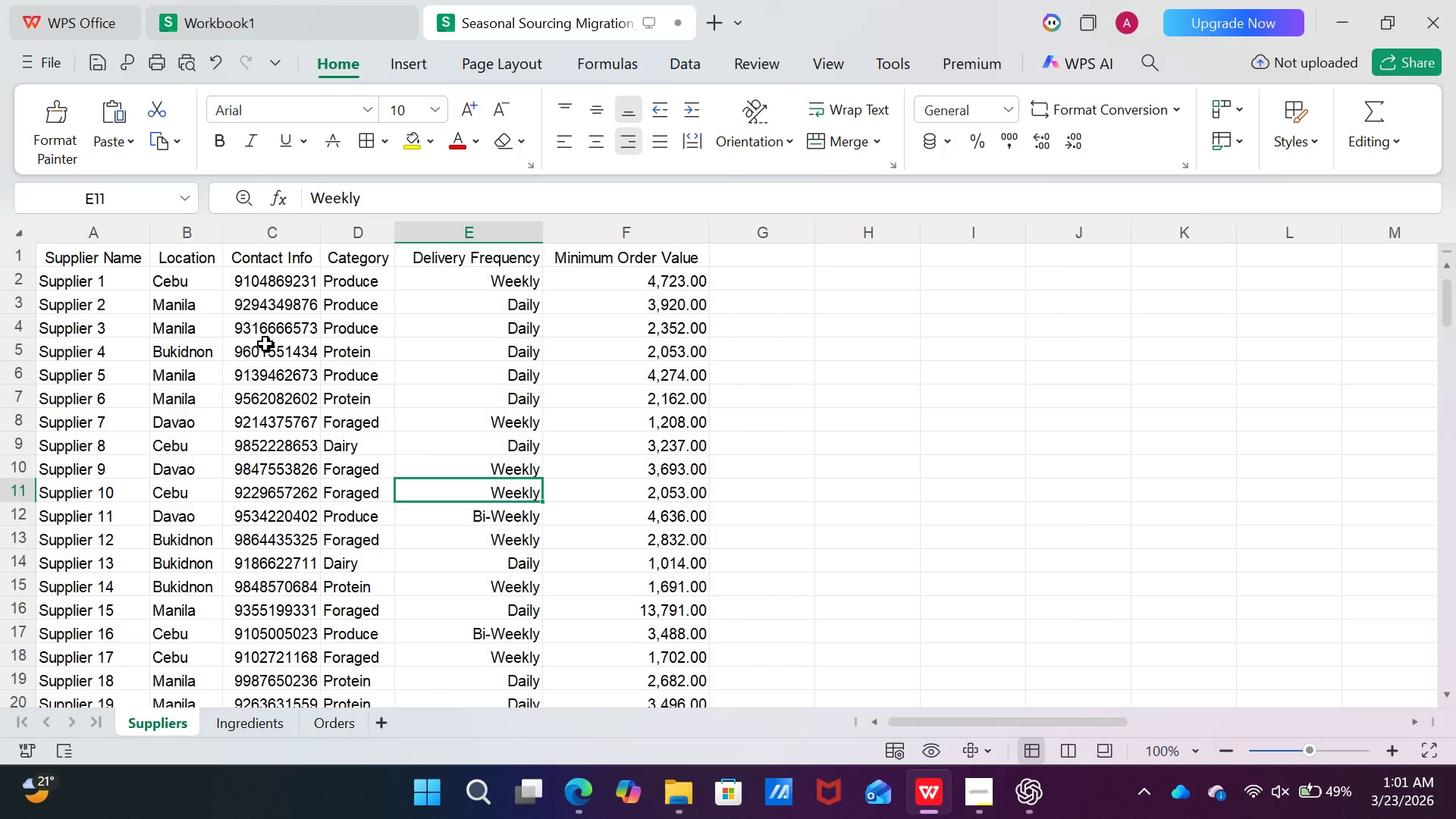 
double_click([279, 281])
 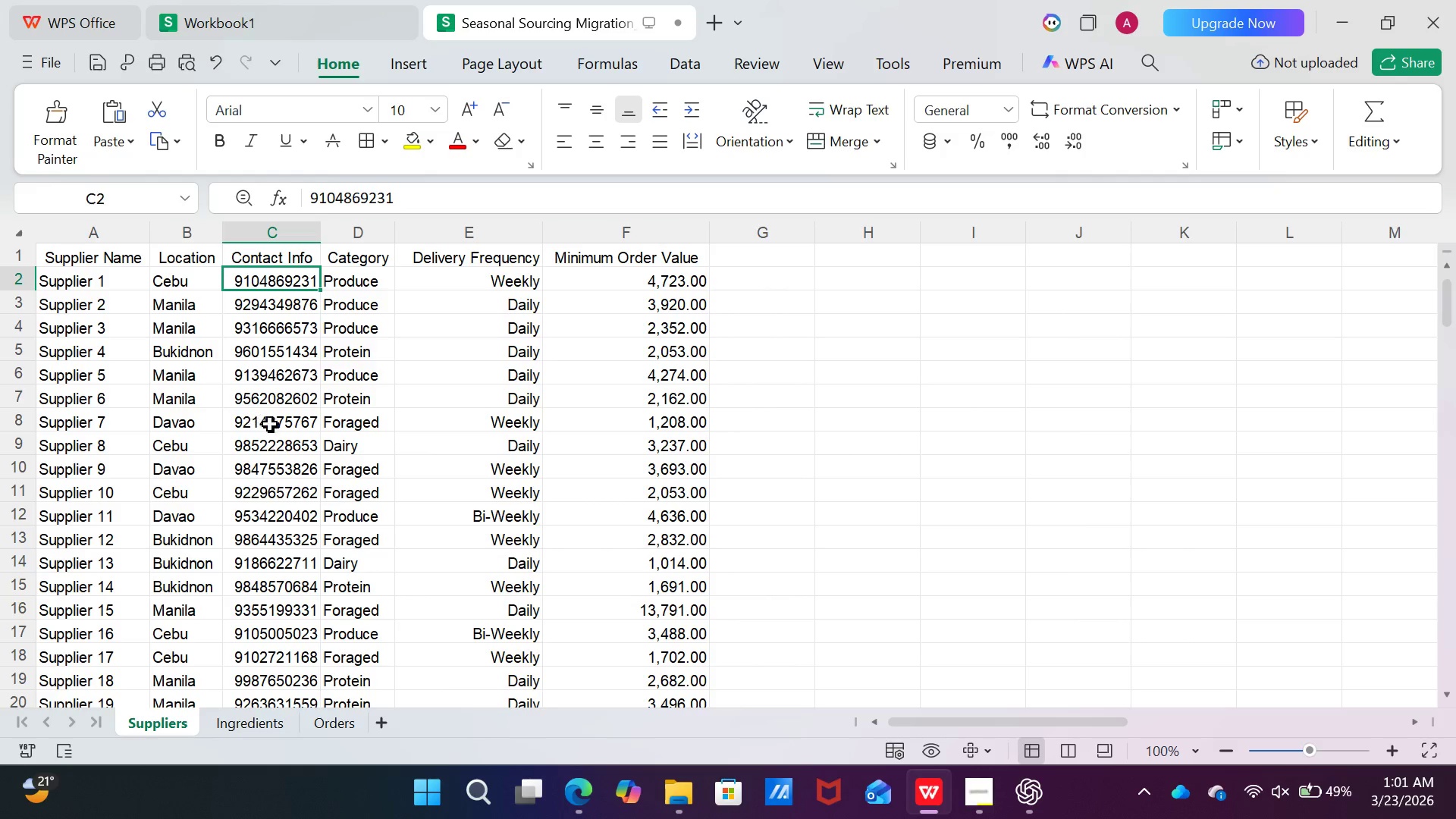 
scroll: coordinate [249, 526], scroll_direction: down, amount: 11.0
 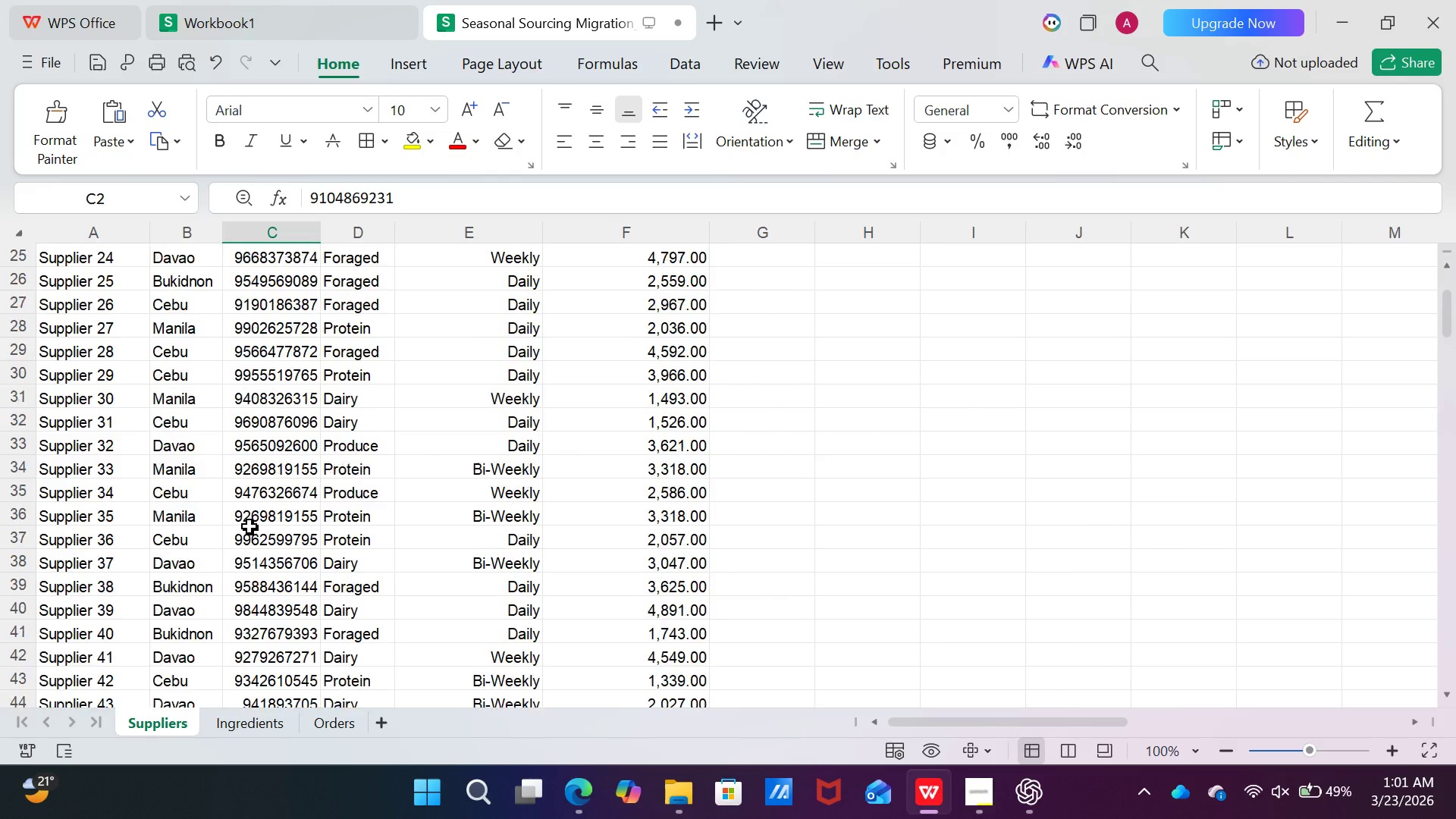 
scroll: coordinate [250, 523], scroll_direction: up, amount: 10.0
 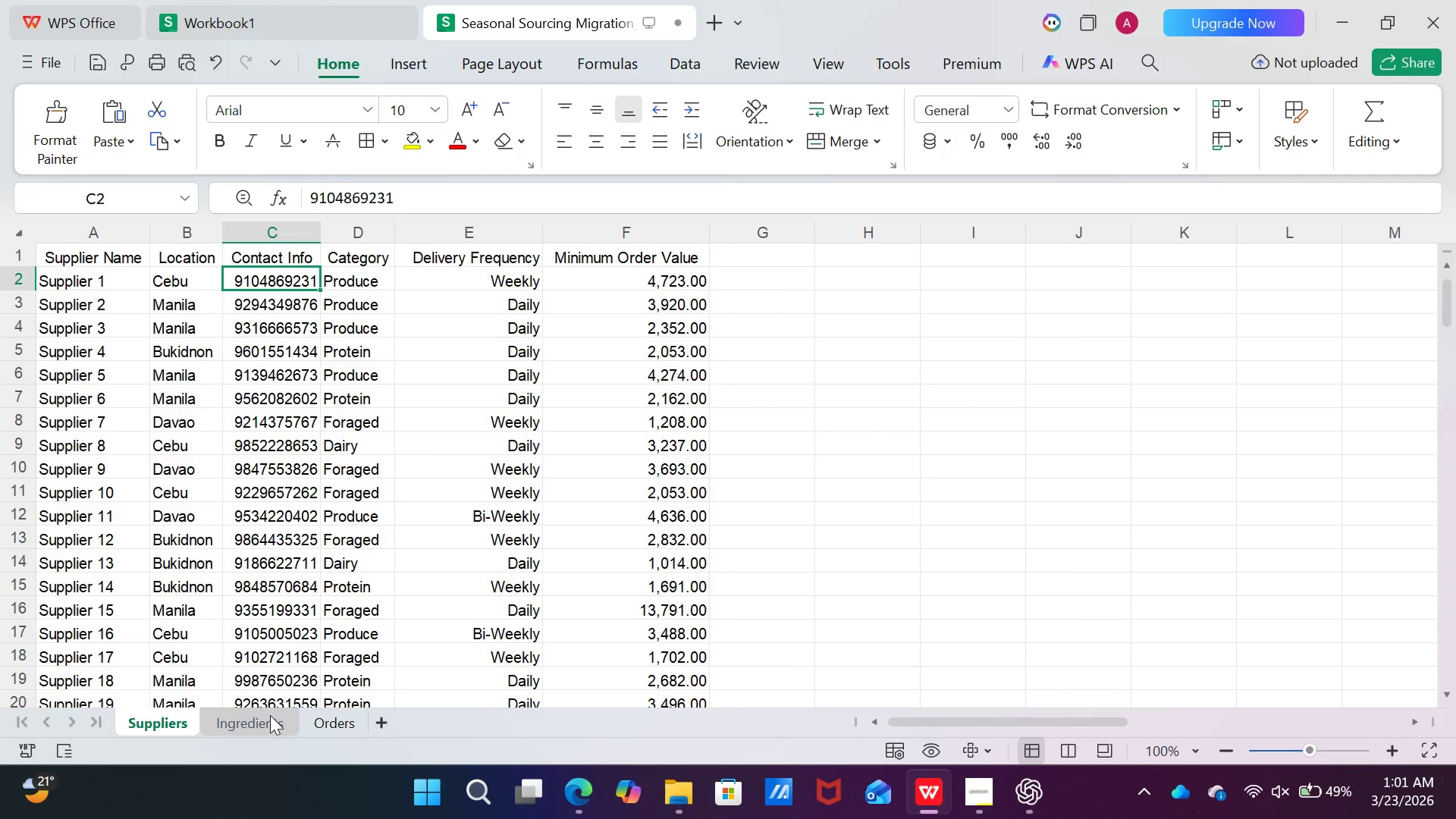 
left_click([269, 715])
 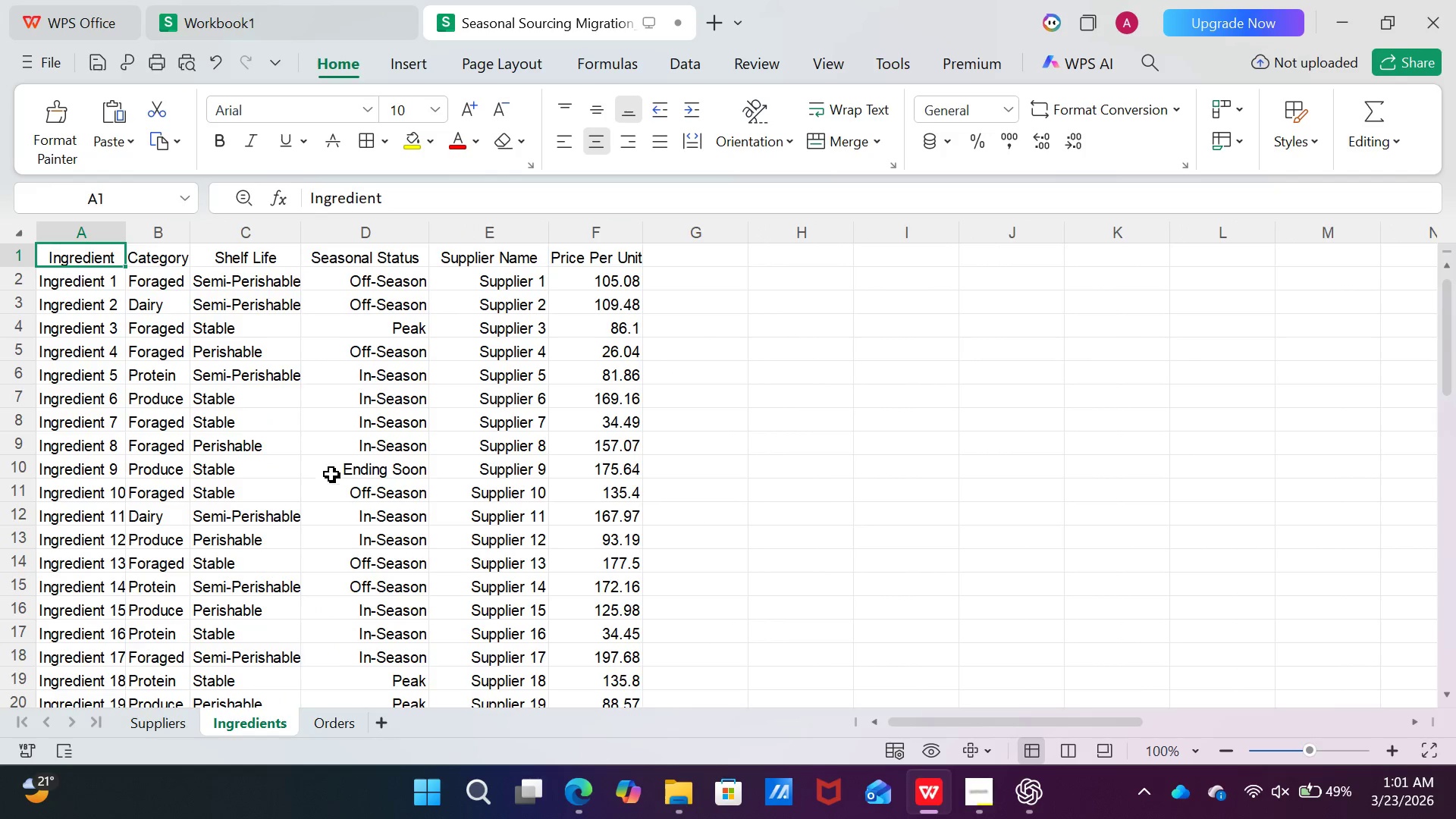 
left_click([391, 400])
 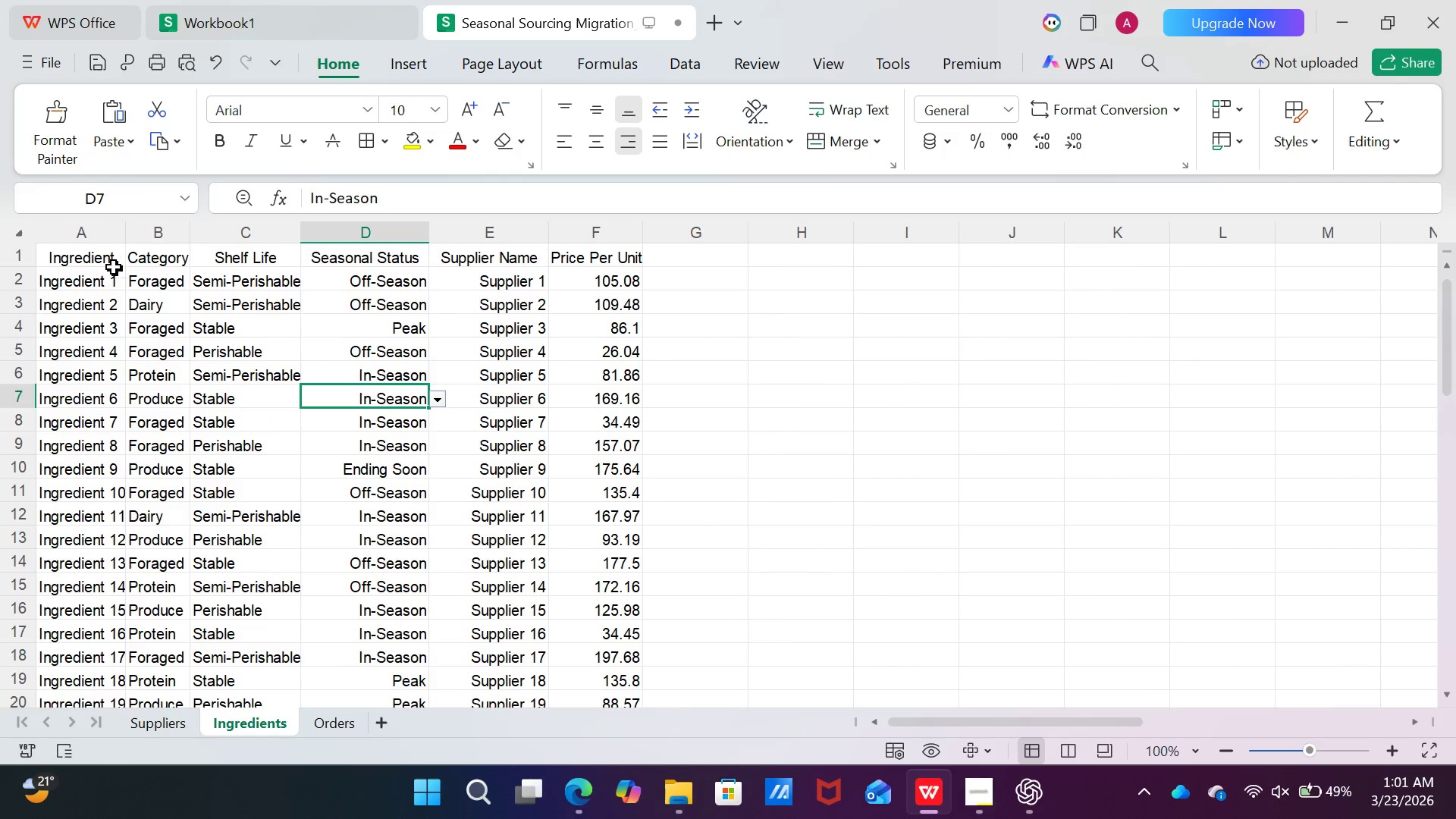 
scroll: coordinate [332, 568], scroll_direction: up, amount: 8.0
 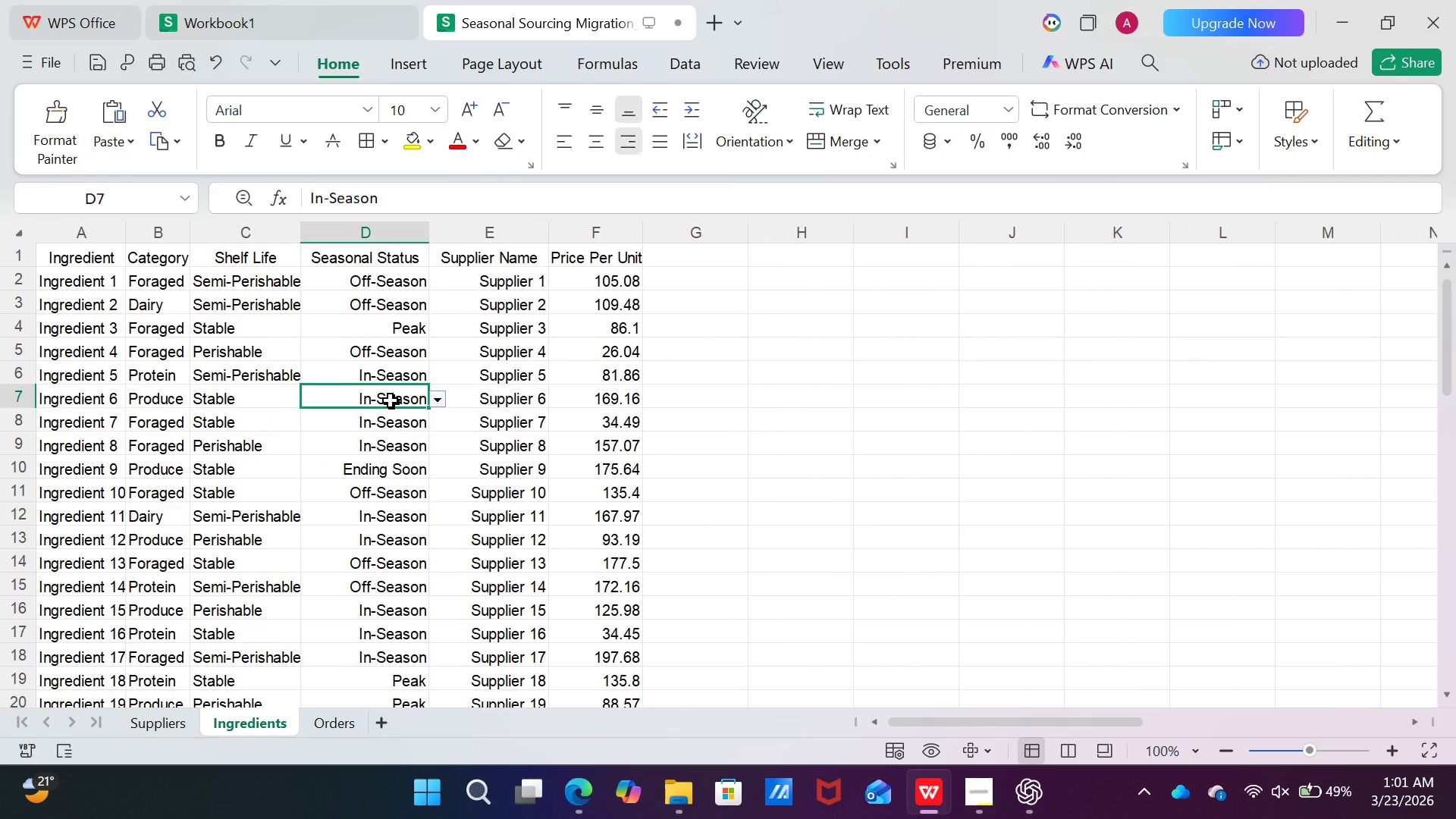 
left_click([114, 277])
 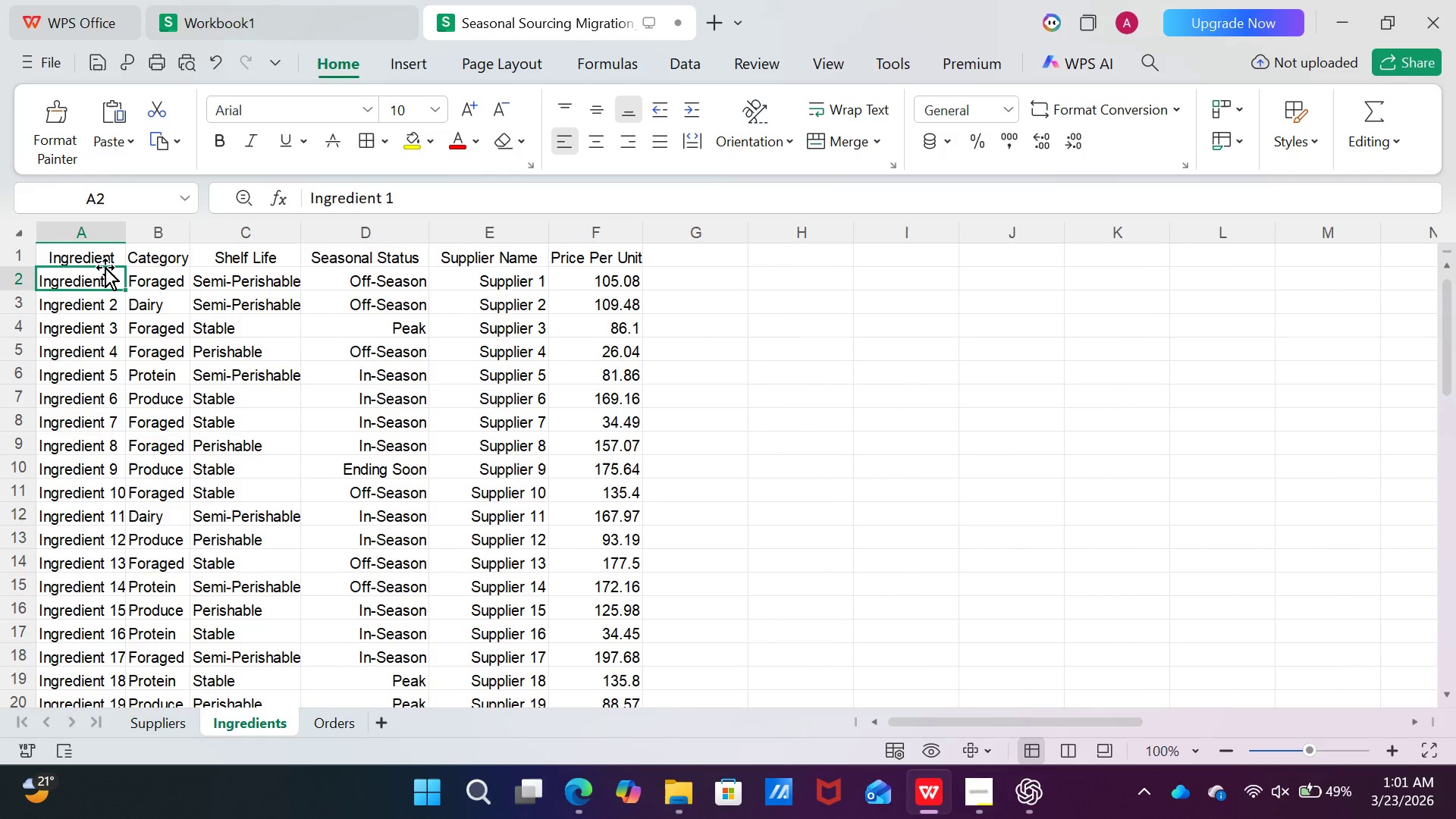 
left_click([105, 267])
 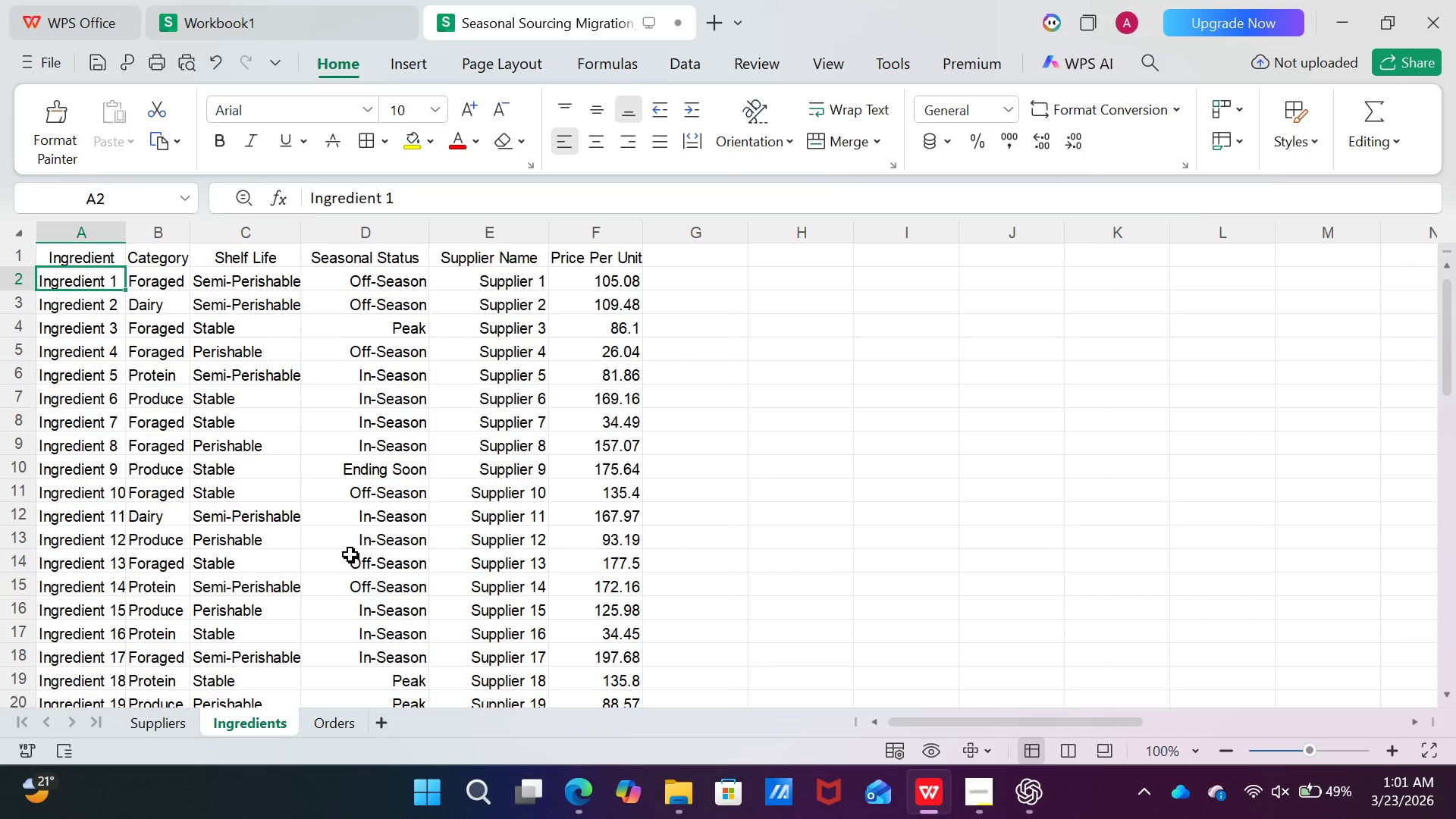 
wait(5.86)
 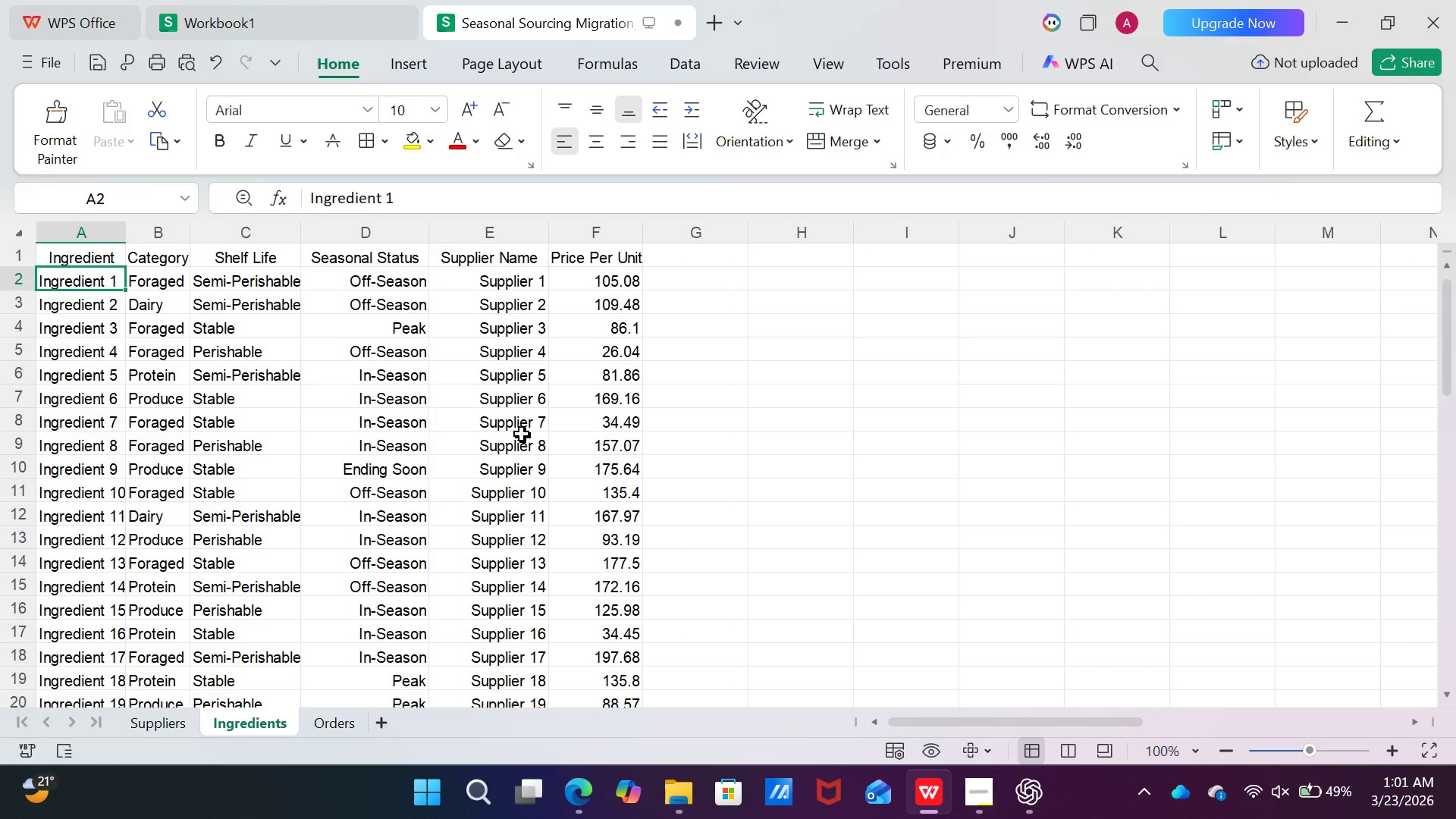 
left_click([271, 235])
 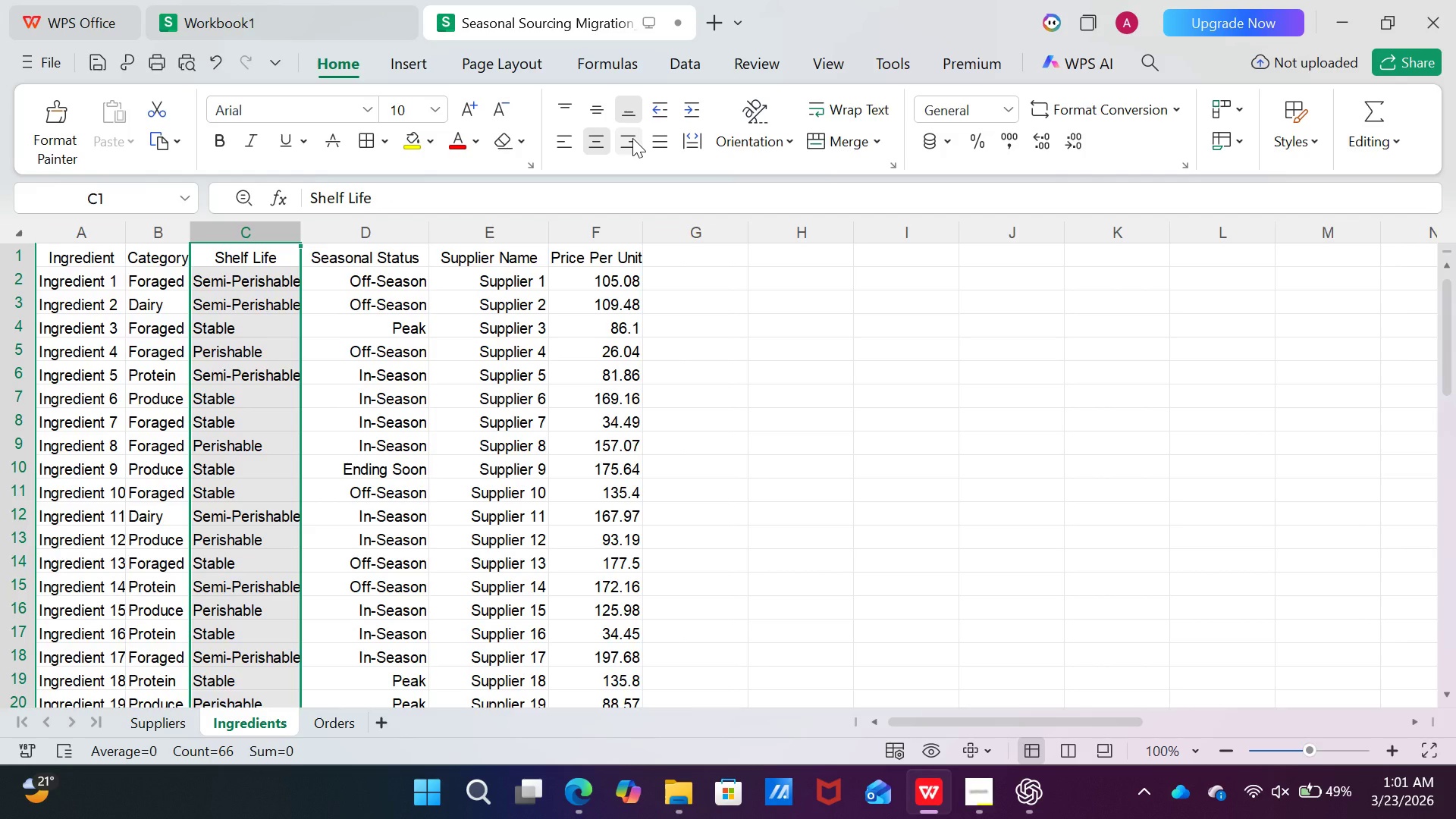 
left_click([632, 138])
 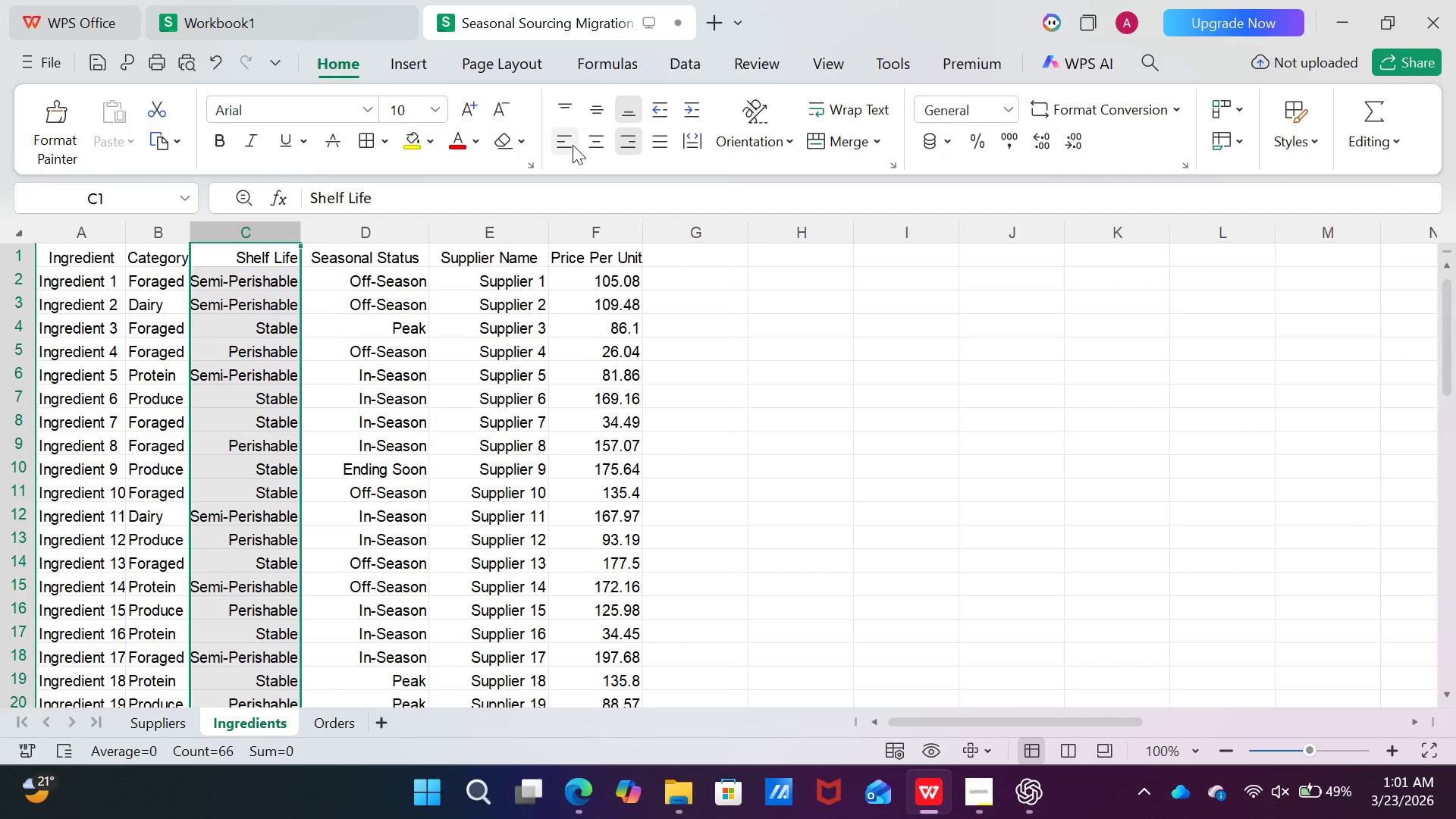 
left_click([572, 145])
 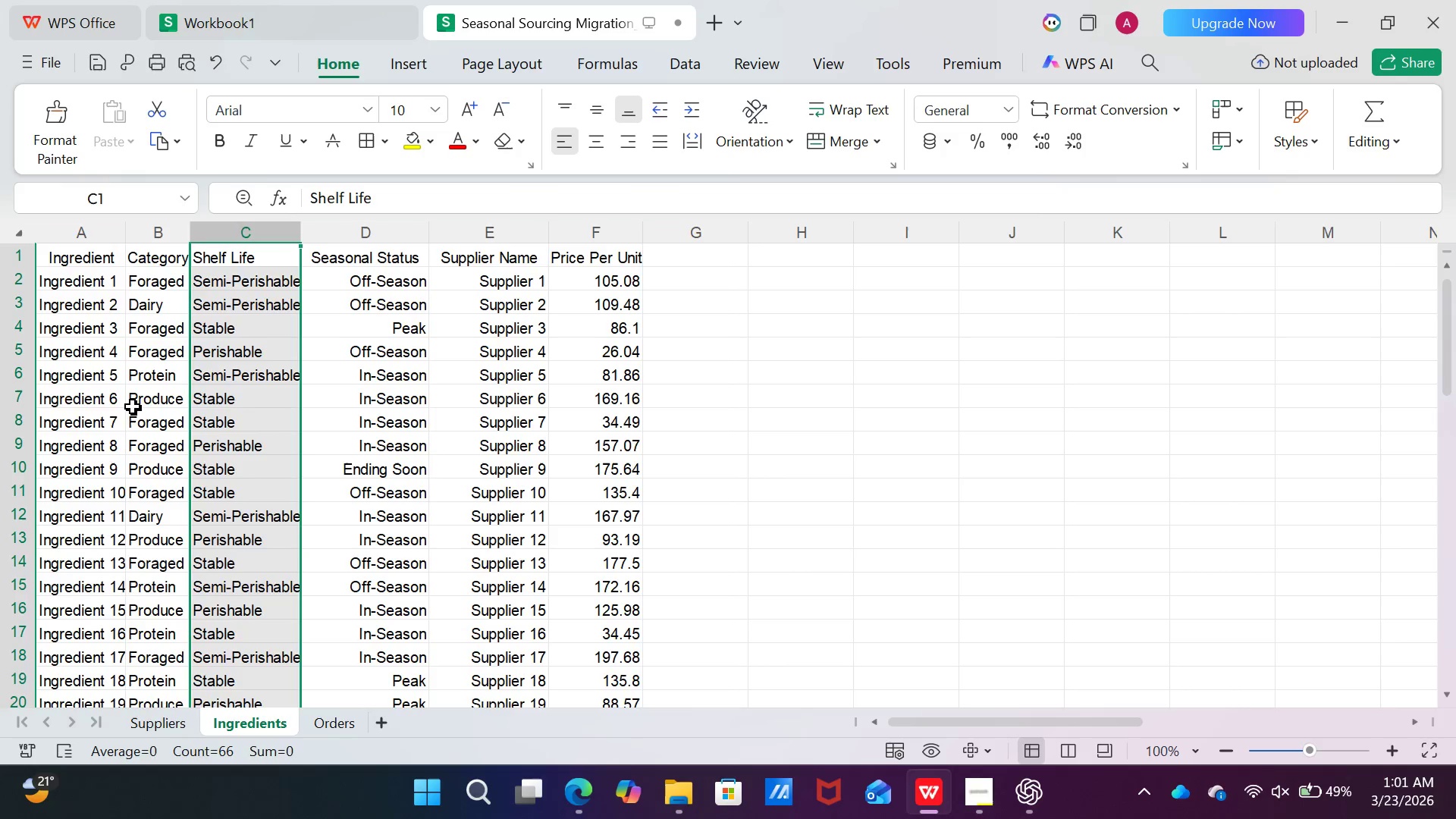 
left_click([119, 410])
 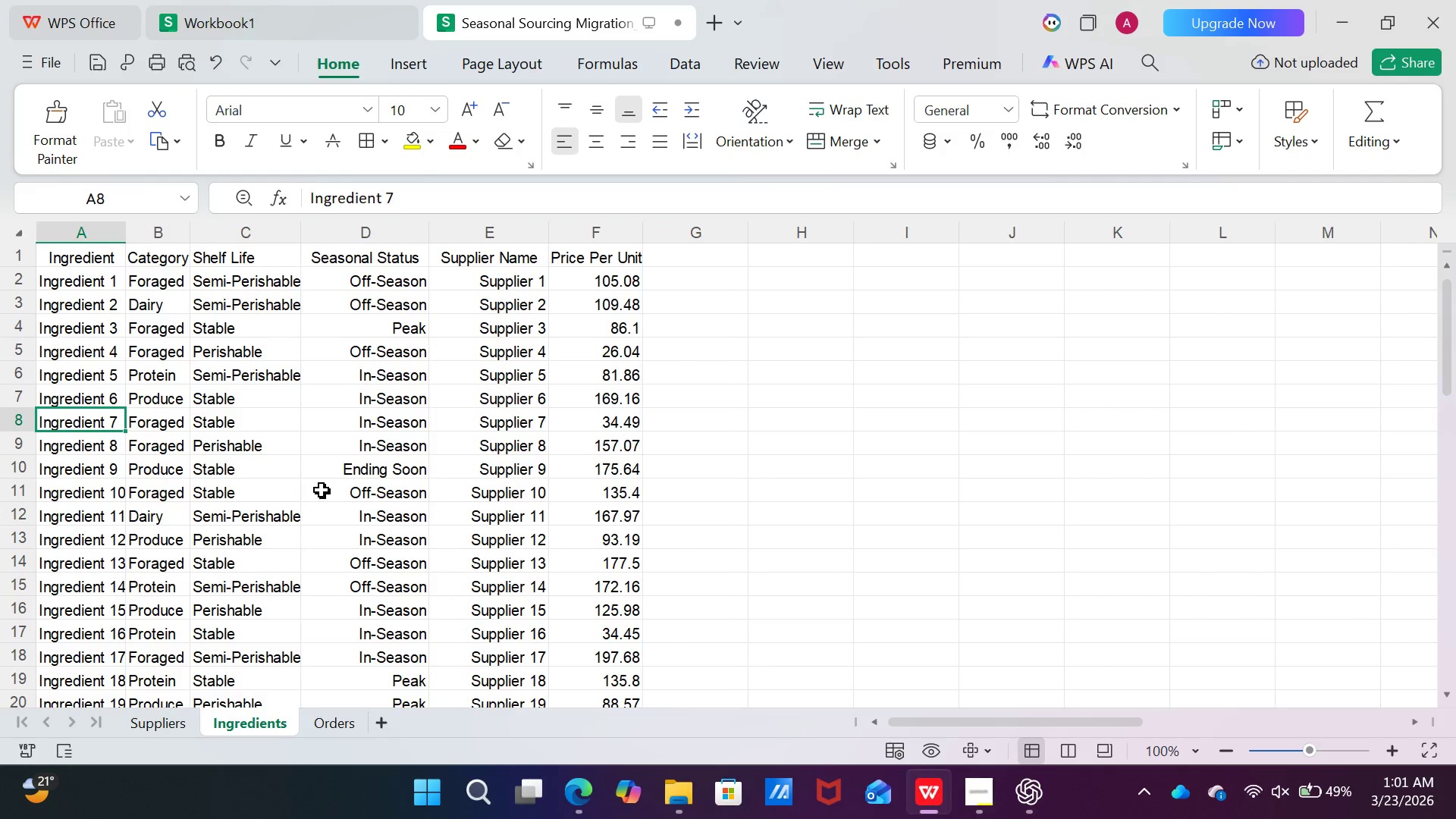 
scroll: coordinate [327, 494], scroll_direction: down, amount: 1.0
 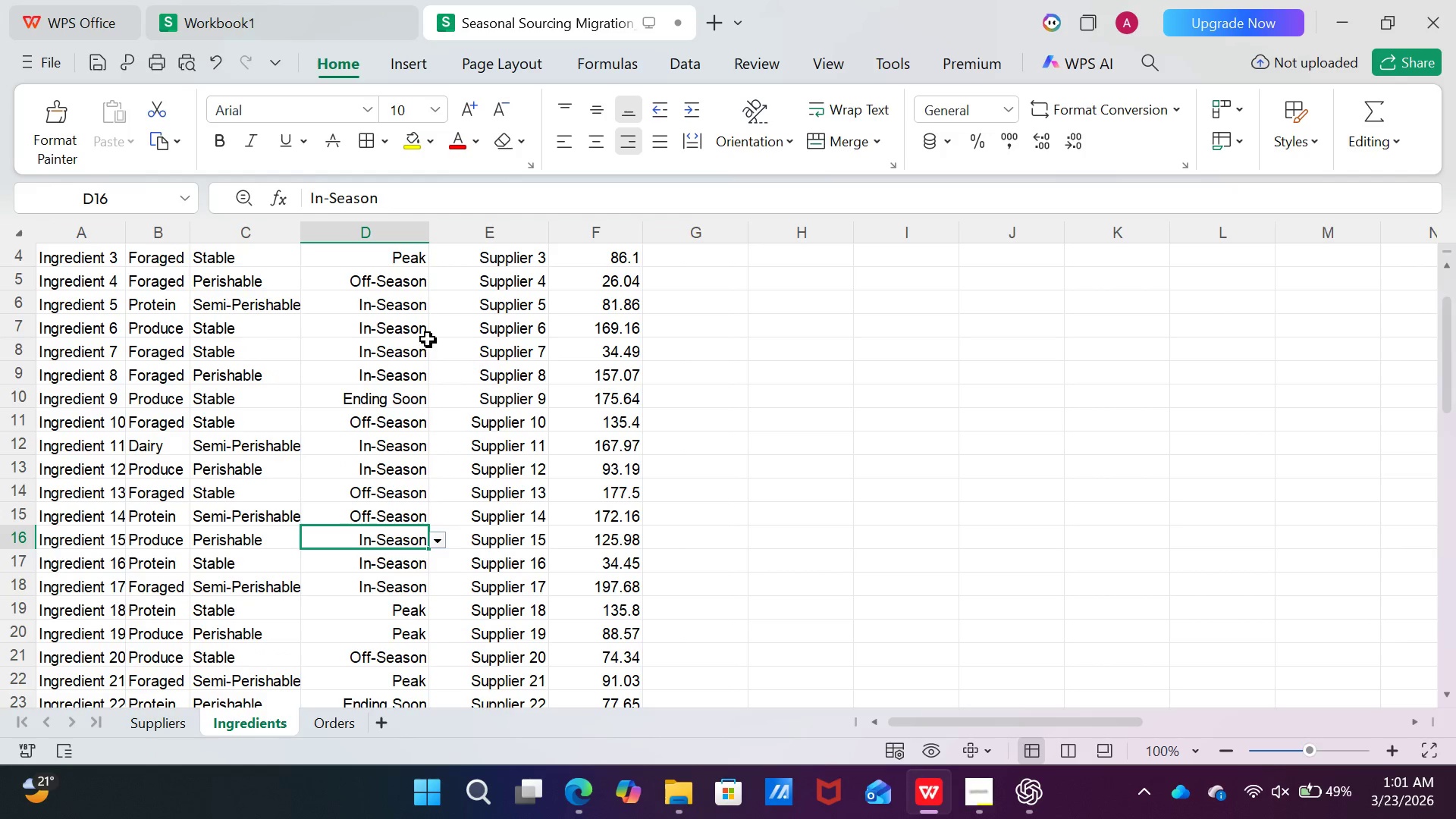 
left_click([424, 337])
 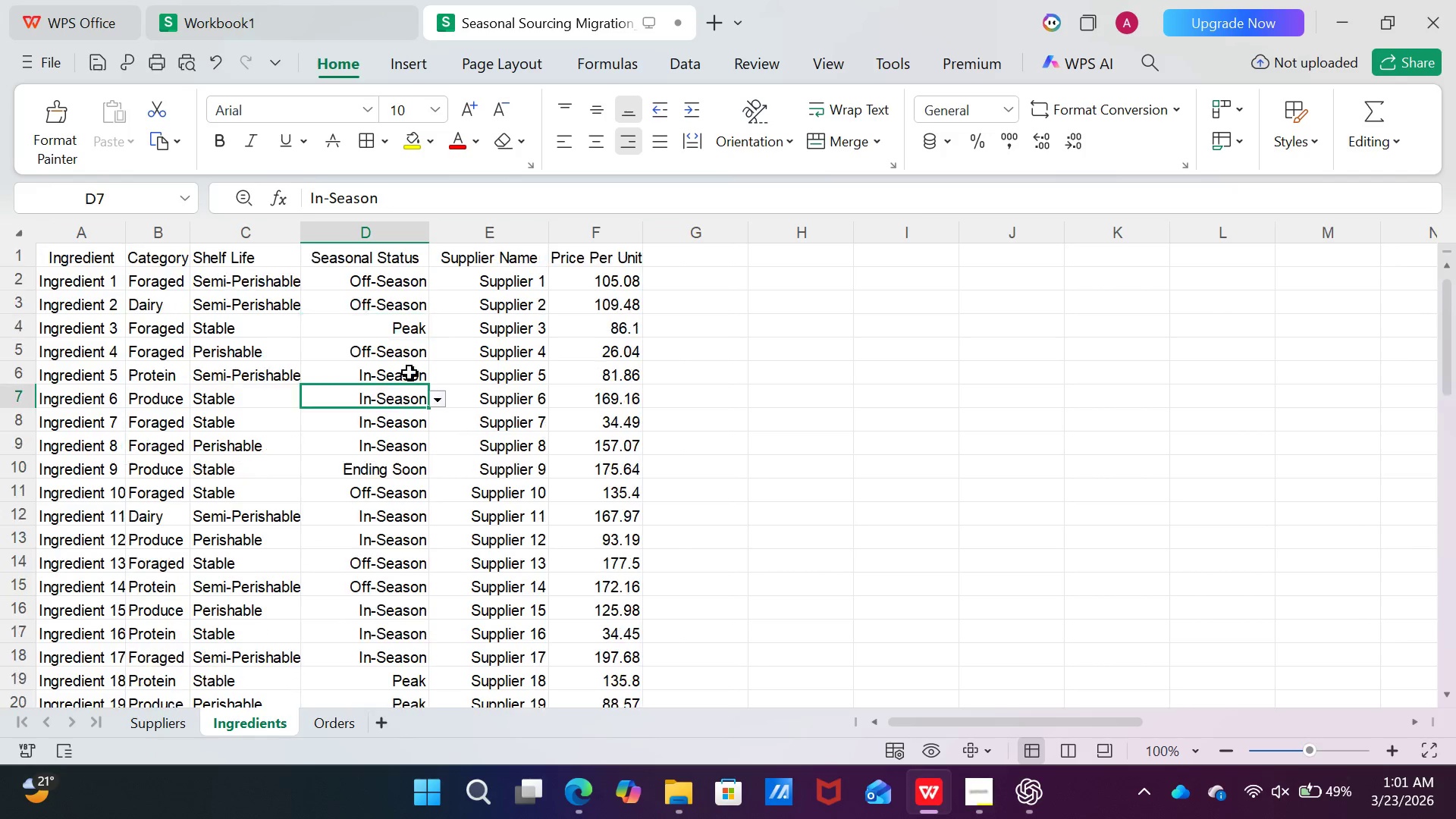 
scroll: coordinate [403, 391], scroll_direction: up, amount: 7.0
 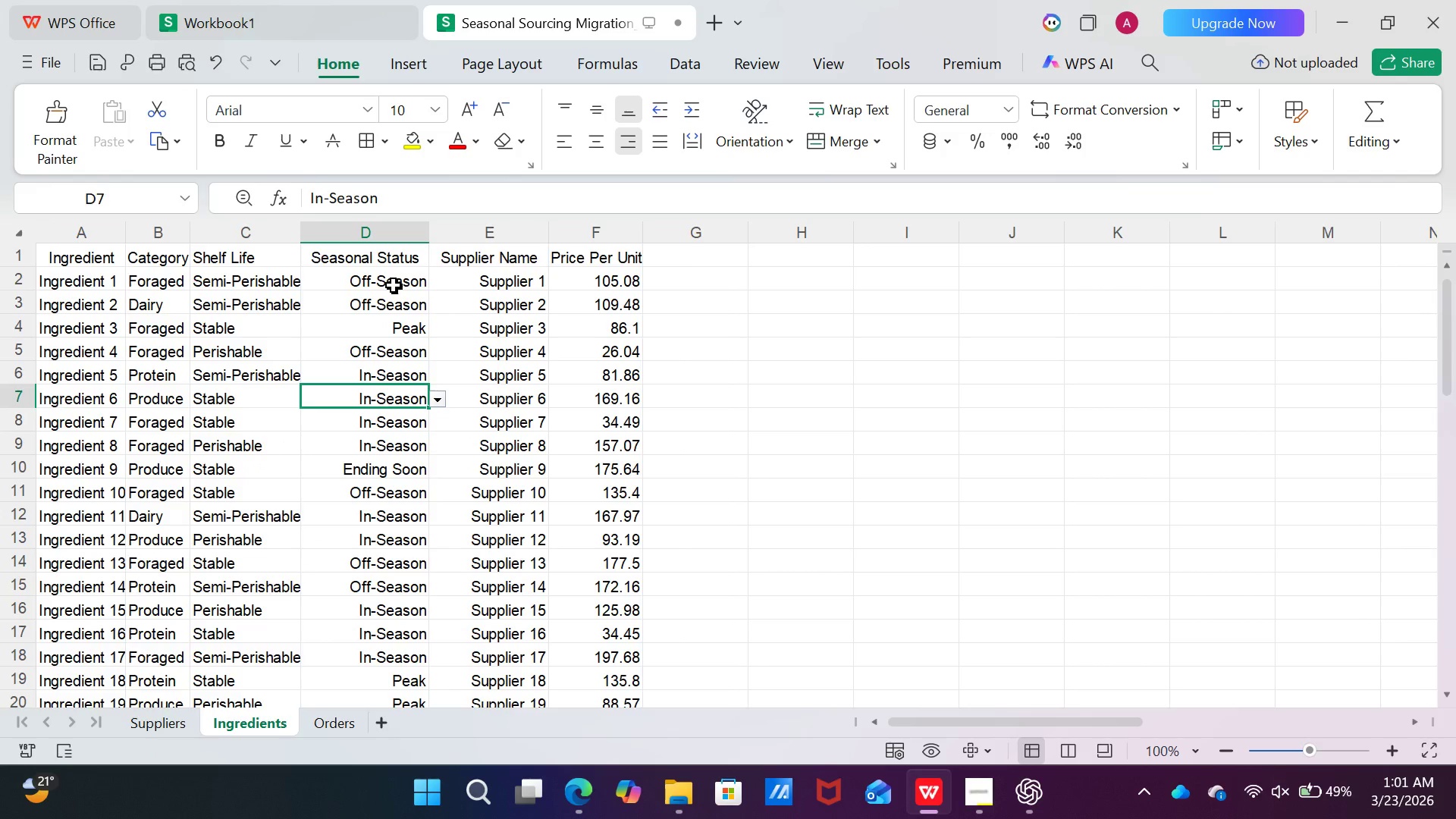 
left_click([394, 285])
 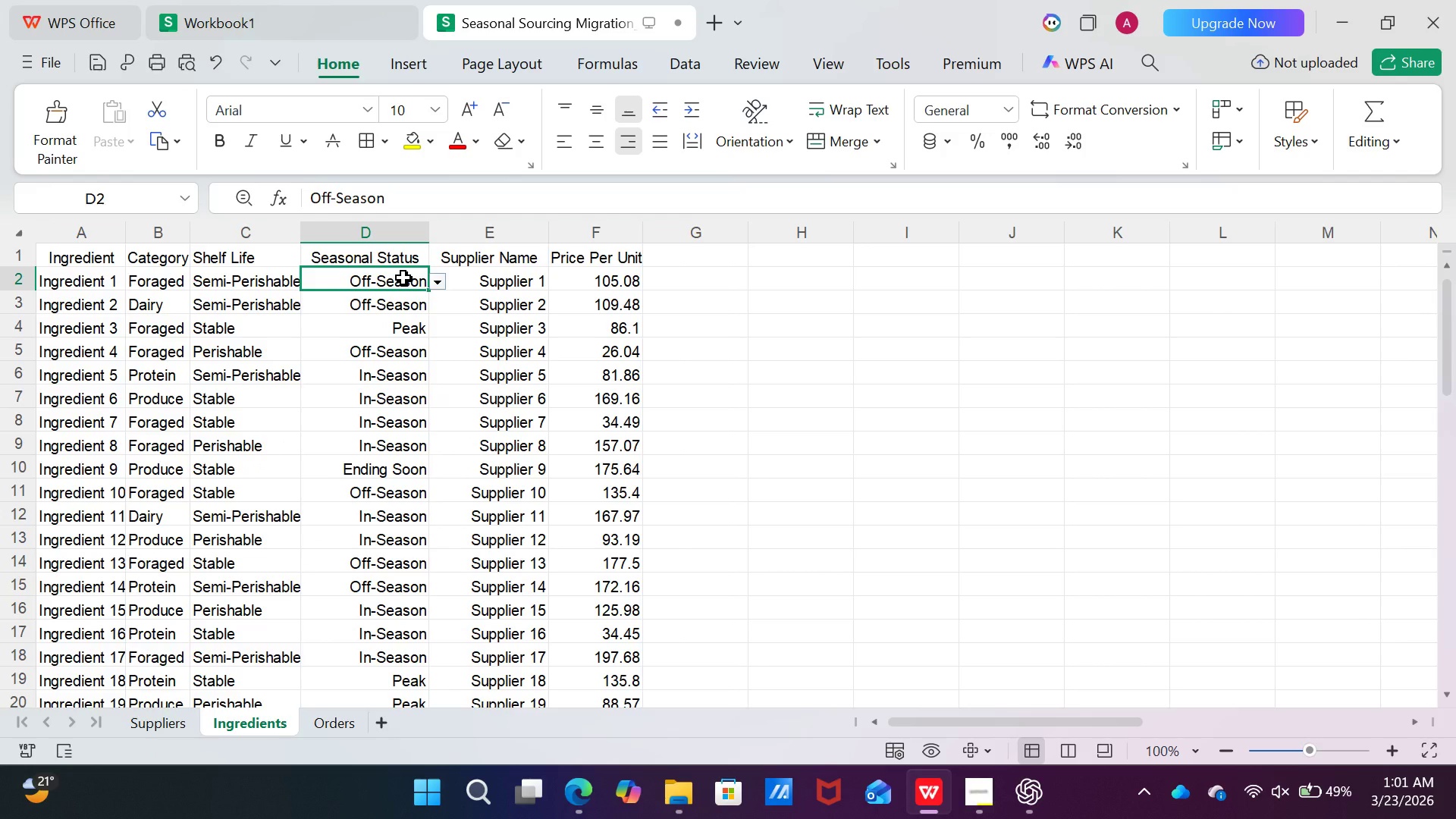 
left_click([437, 279])
 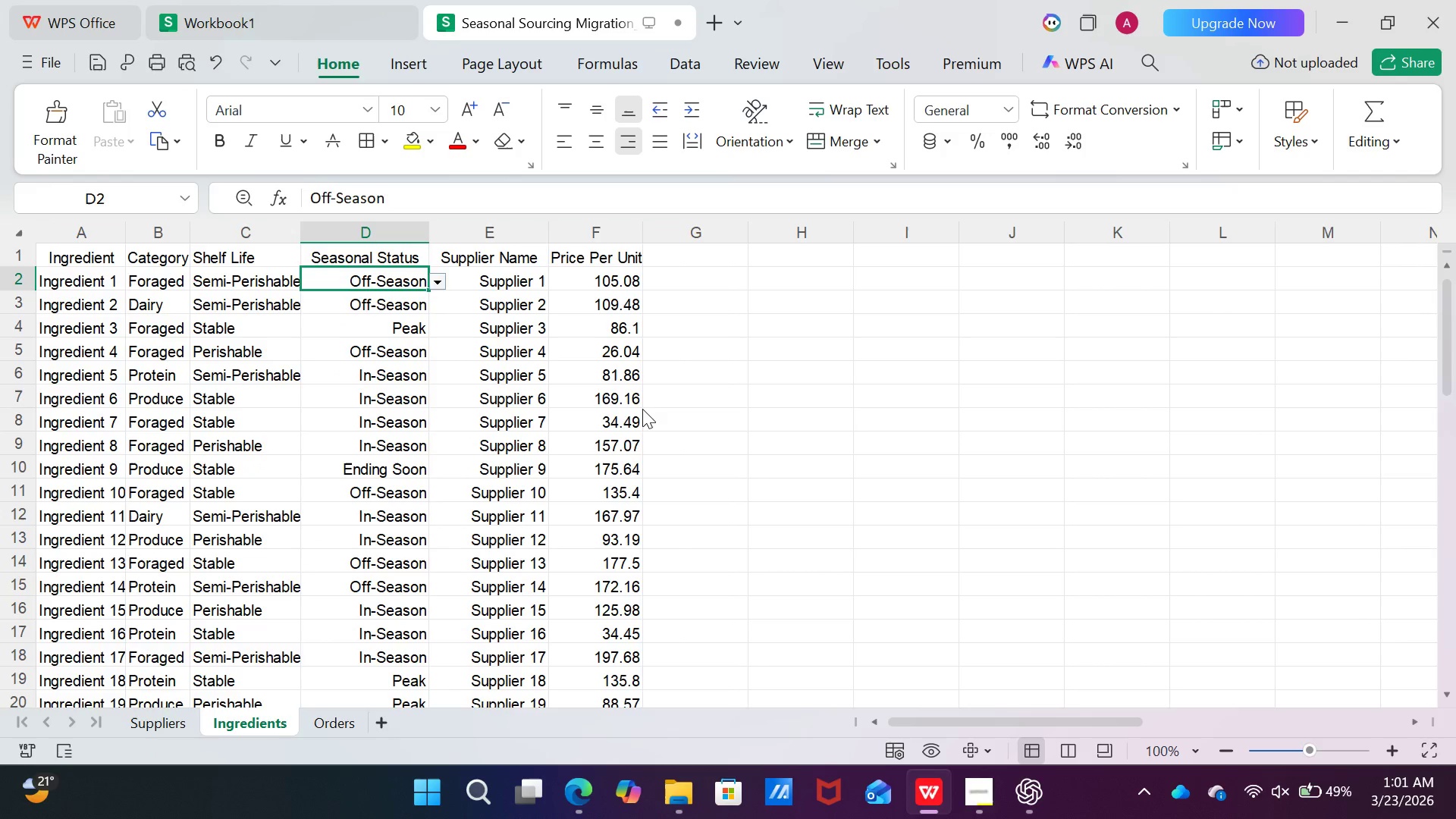 
left_click([642, 409])
 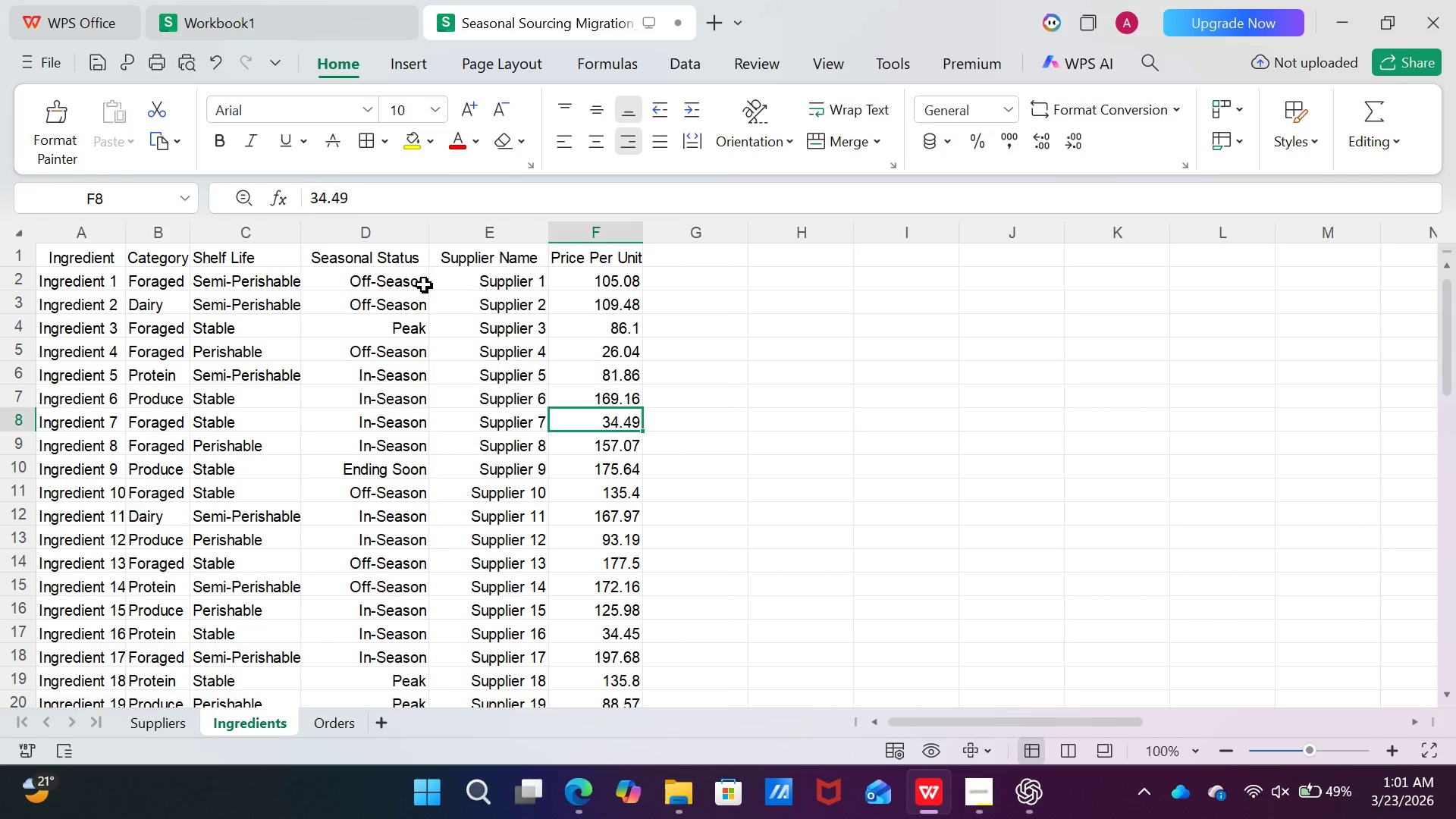 
left_click([424, 284])
 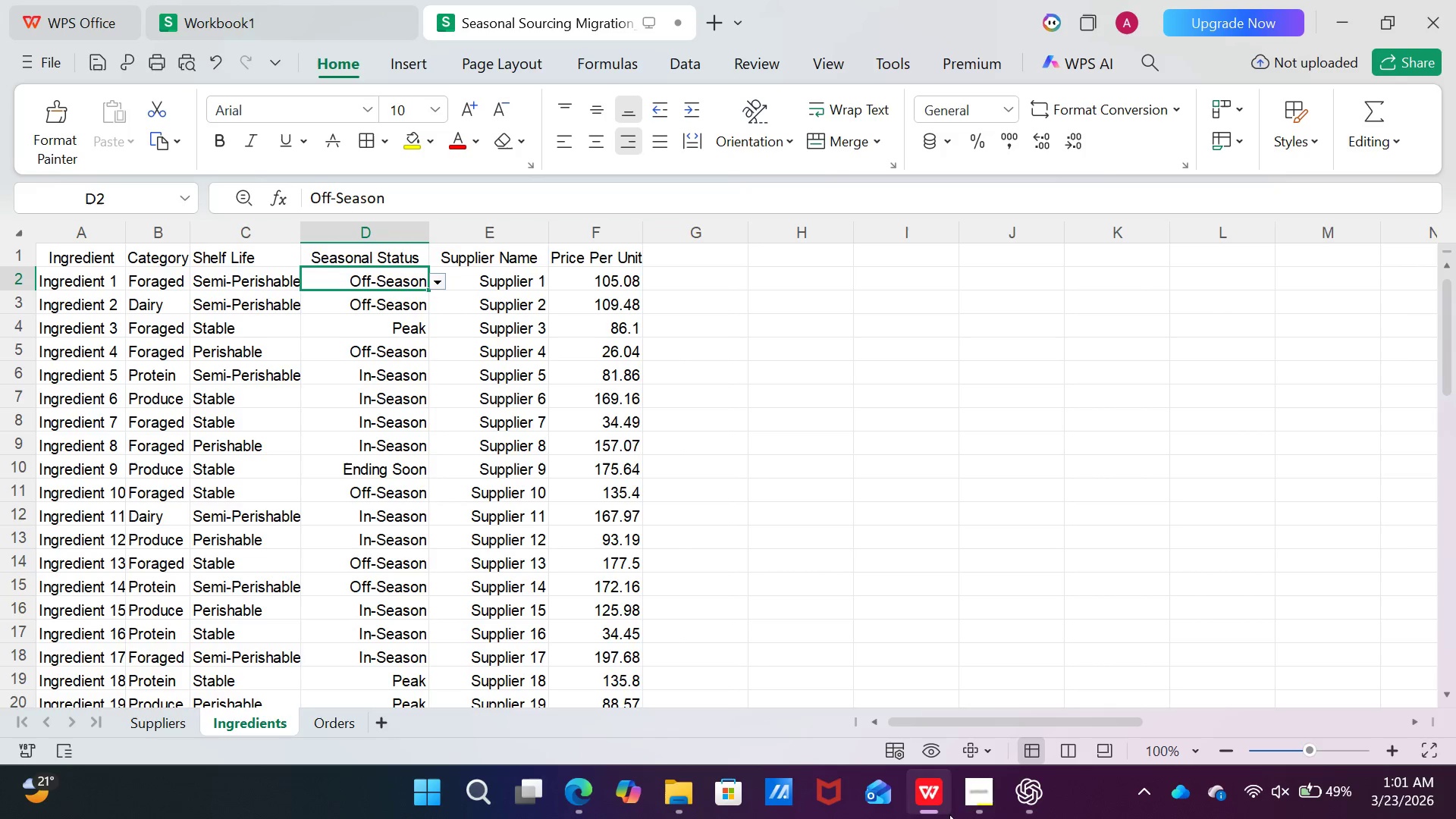 
left_click([980, 792])